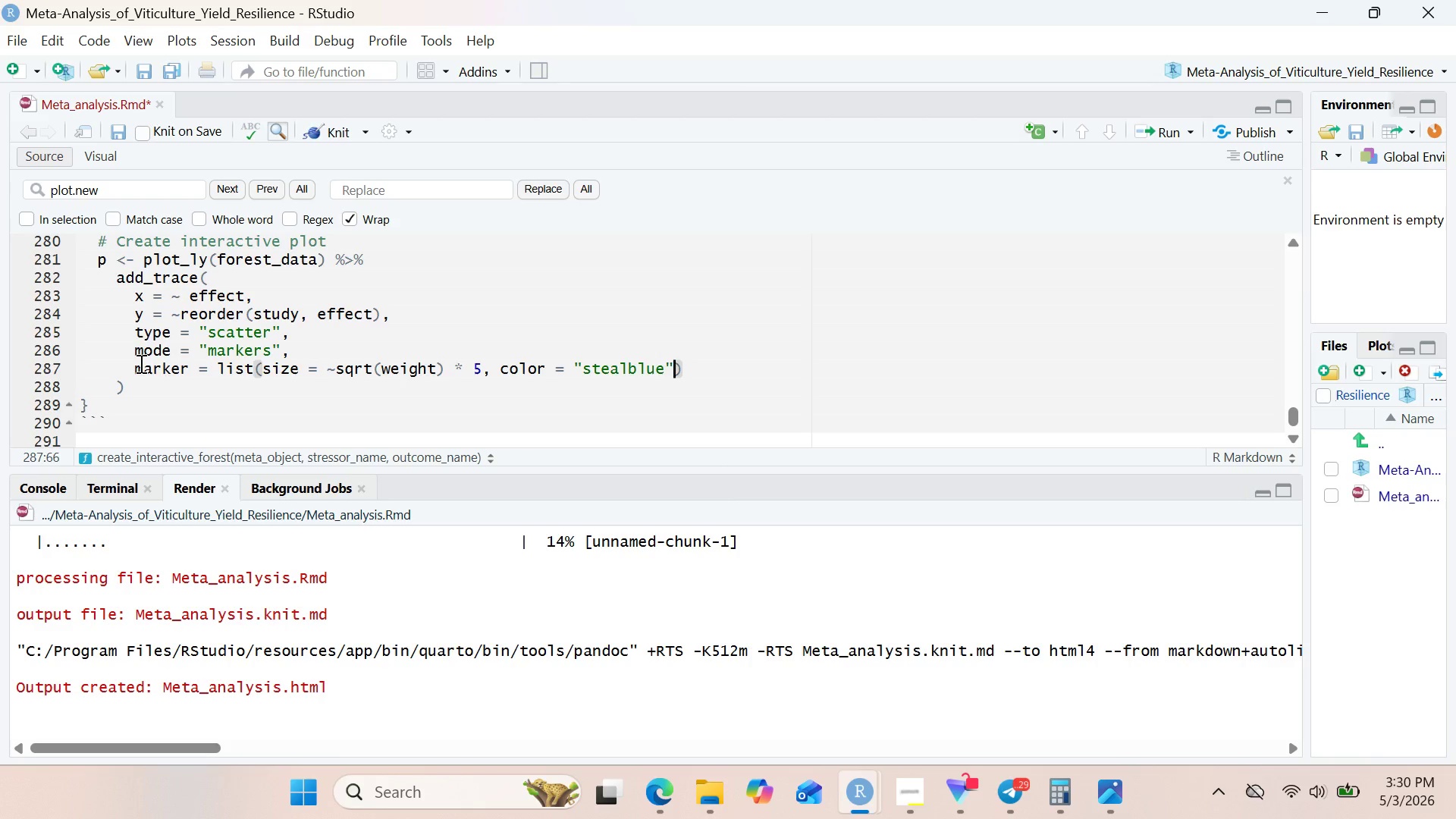 
key(ArrowRight)
 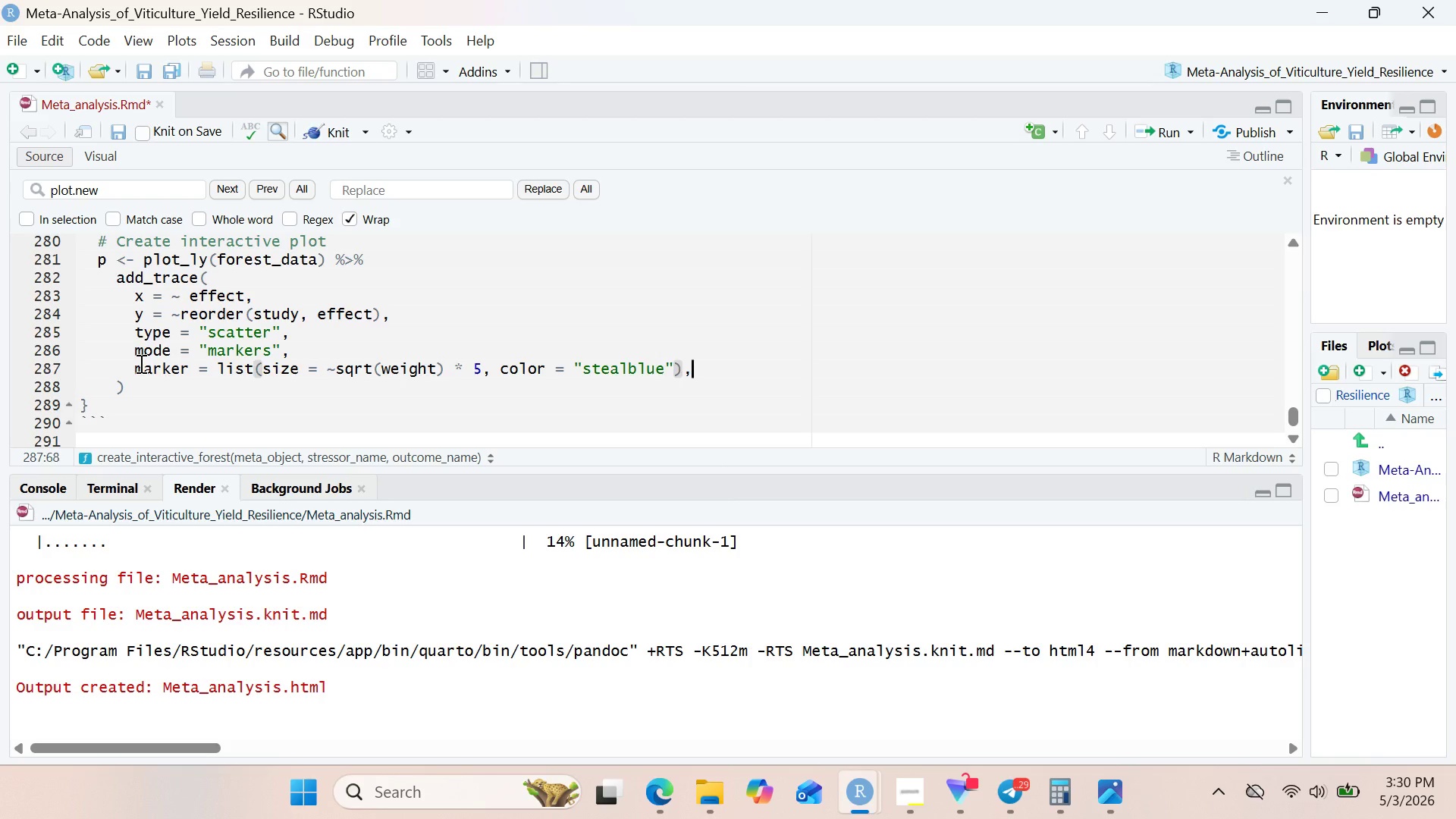 
key(Comma)
 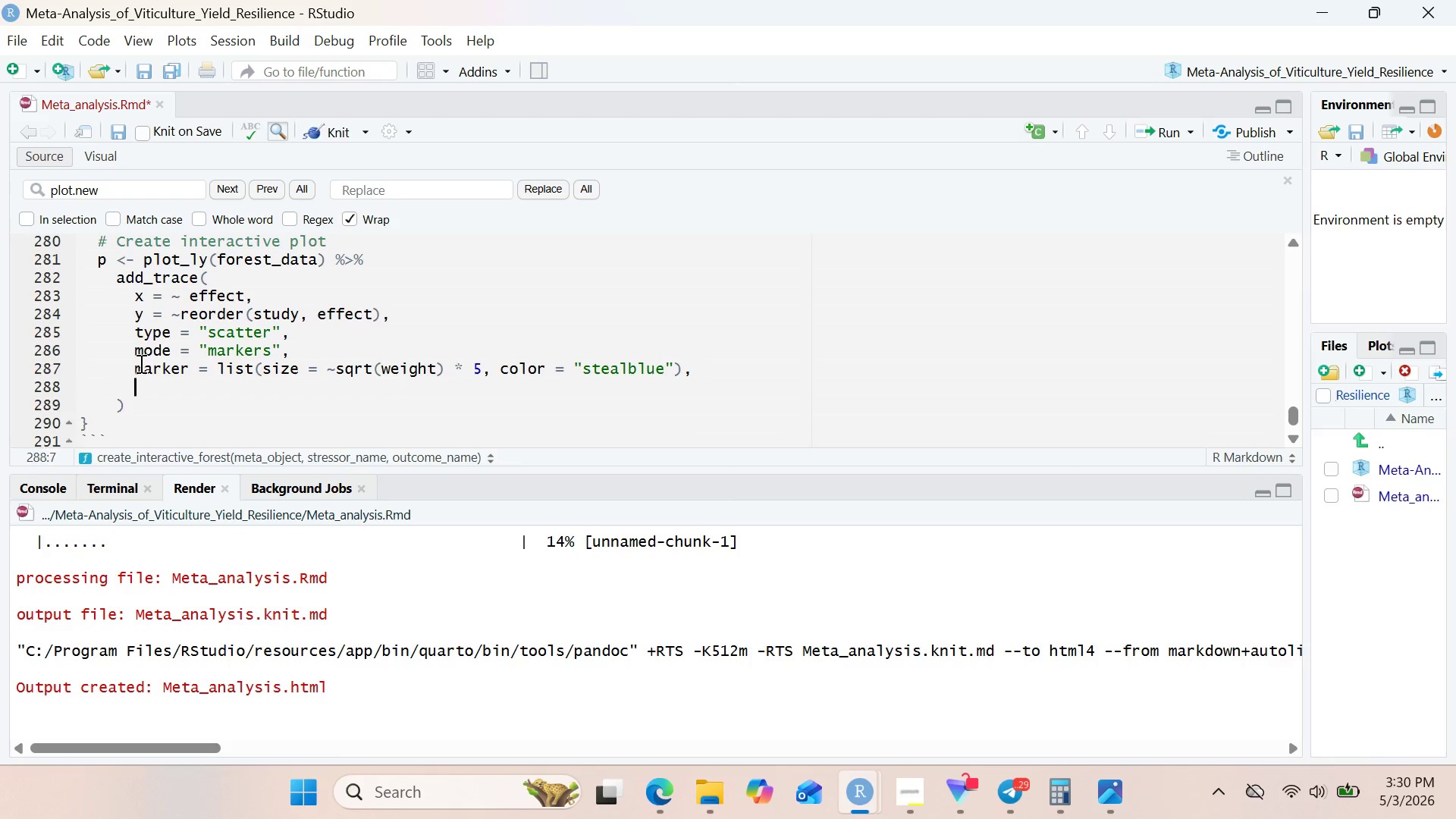 
key(Enter)
 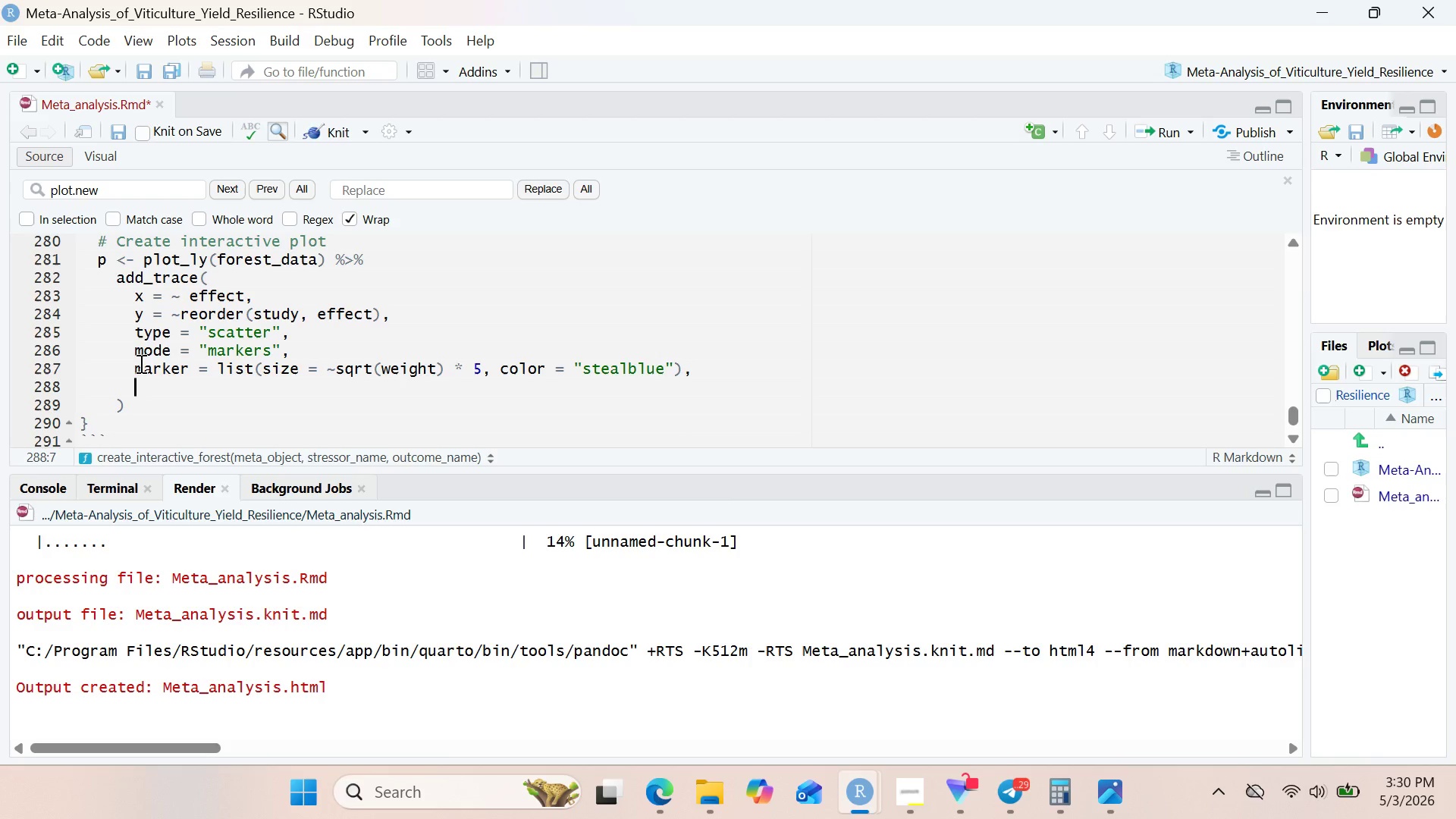 
type(error_x = list()
 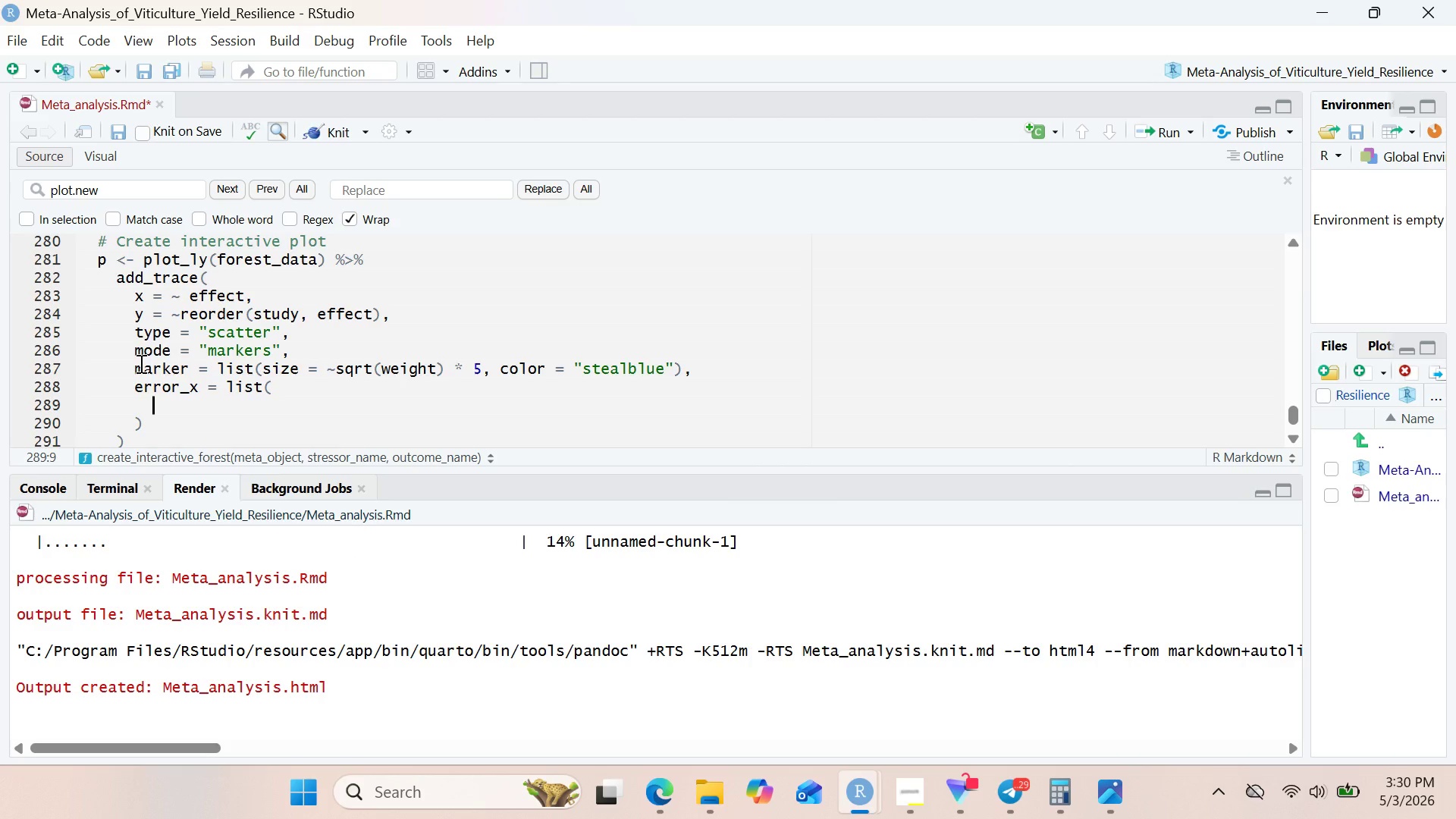 
 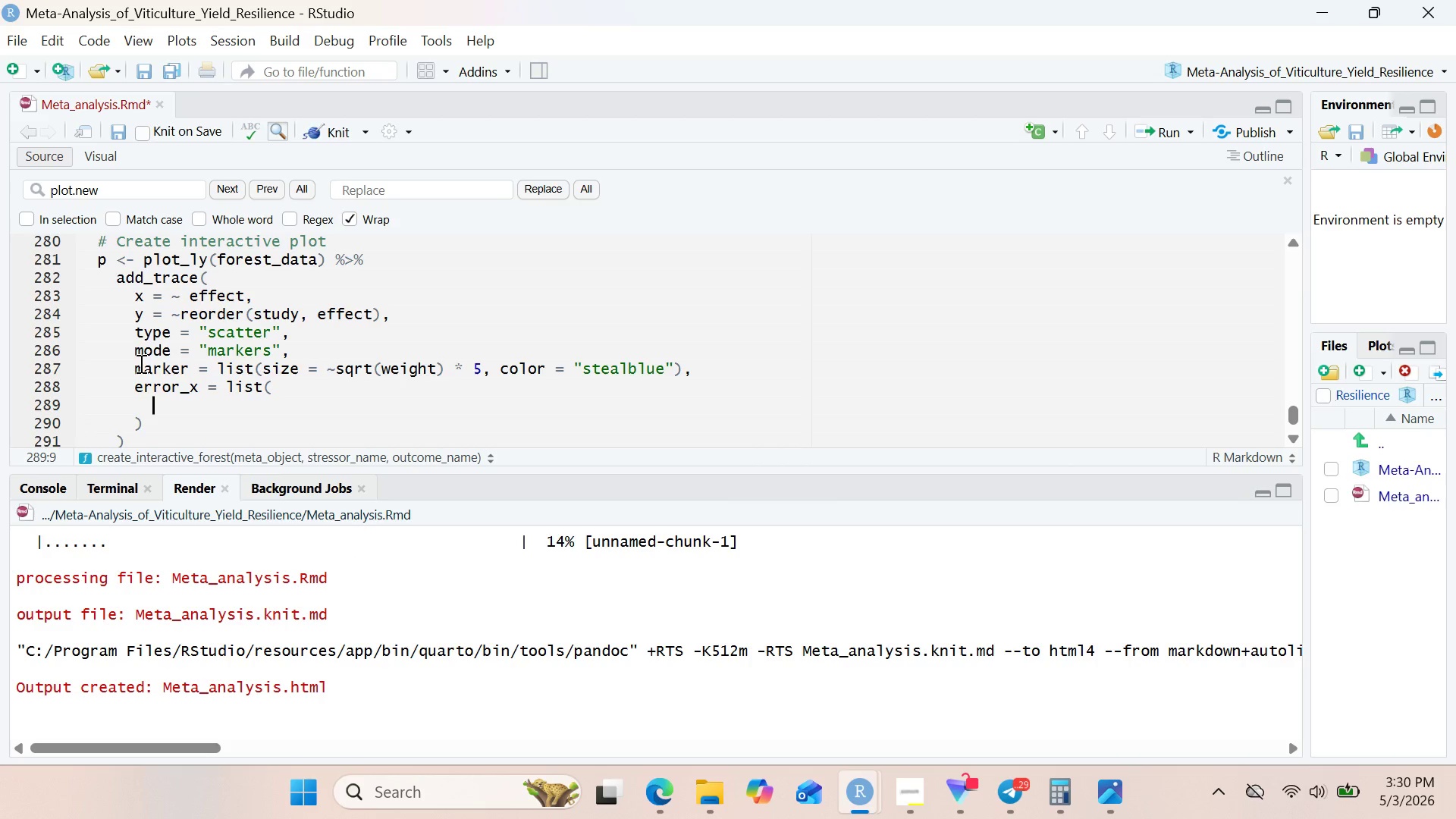 
key(Enter)
 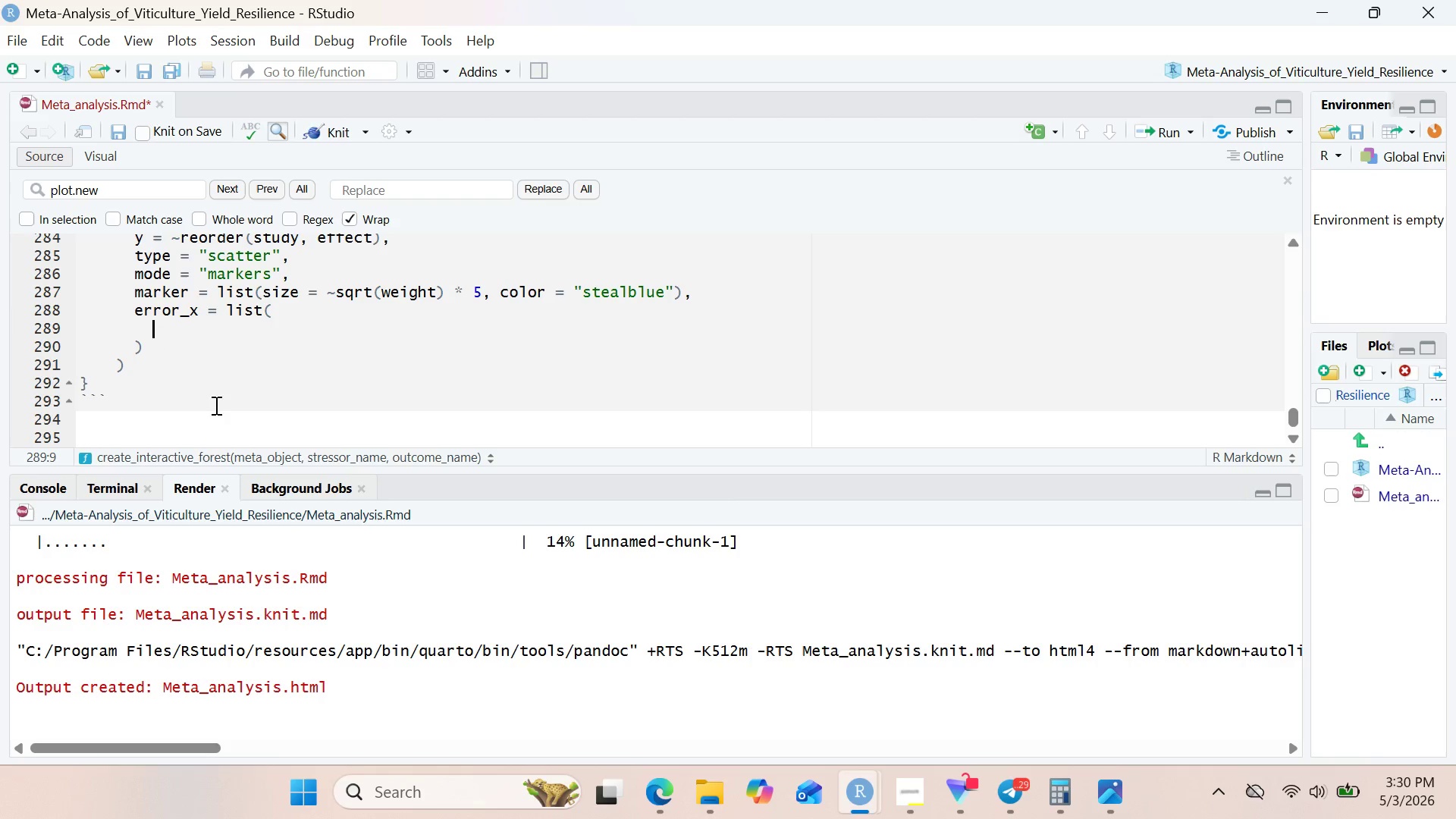 
type(type = "data)
 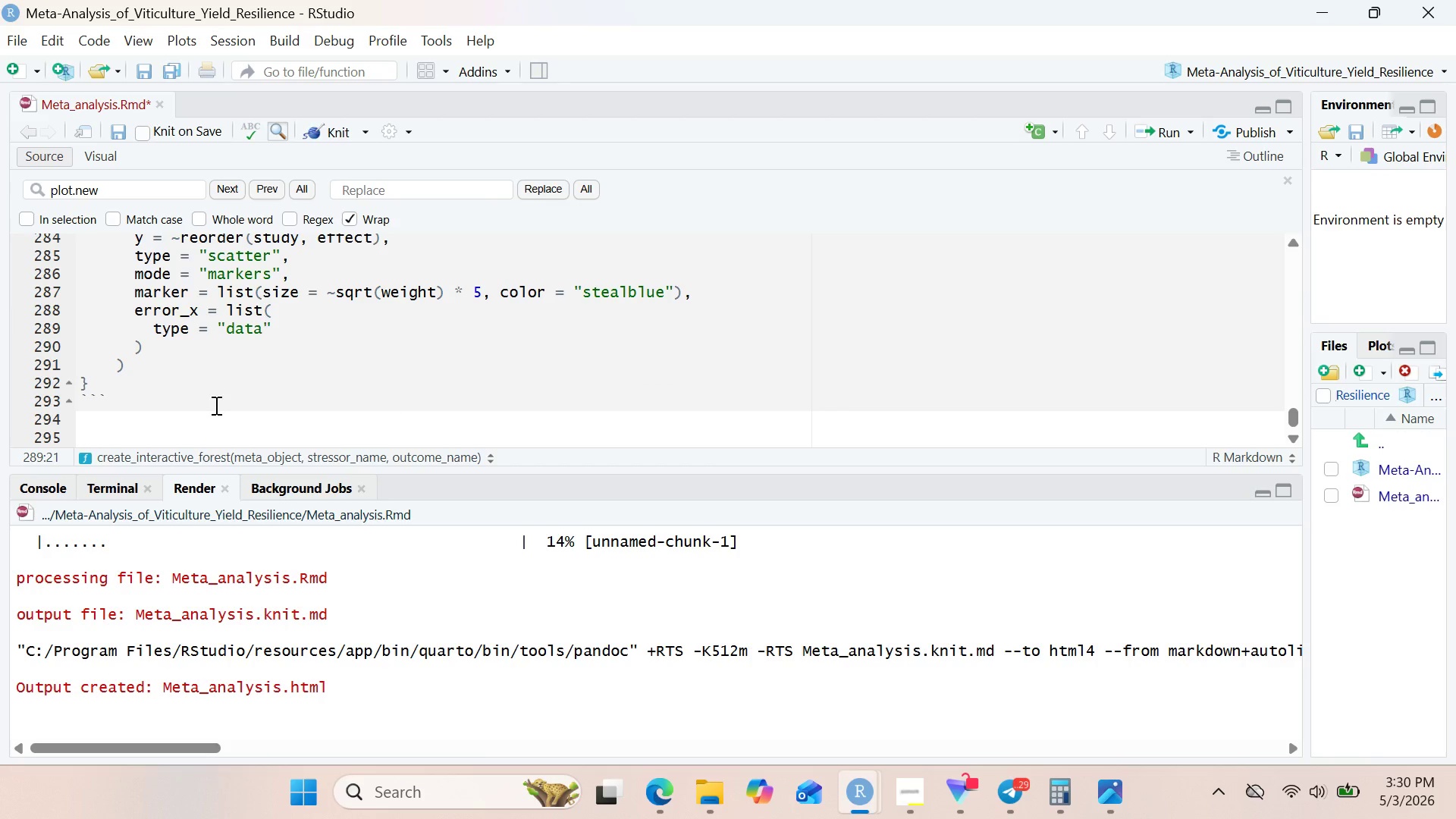 
key(ArrowRight)
 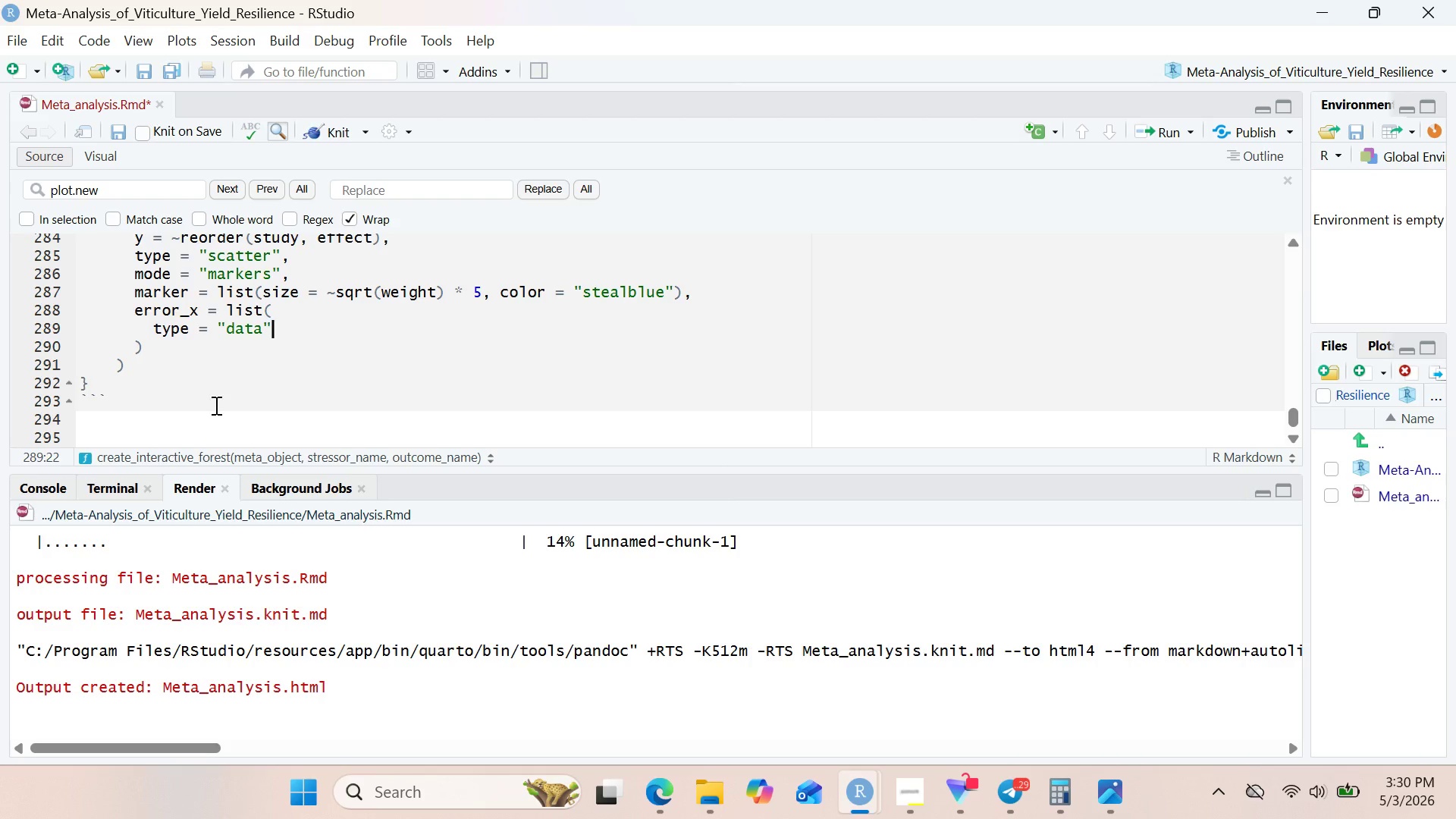 
key(ArrowRight)
 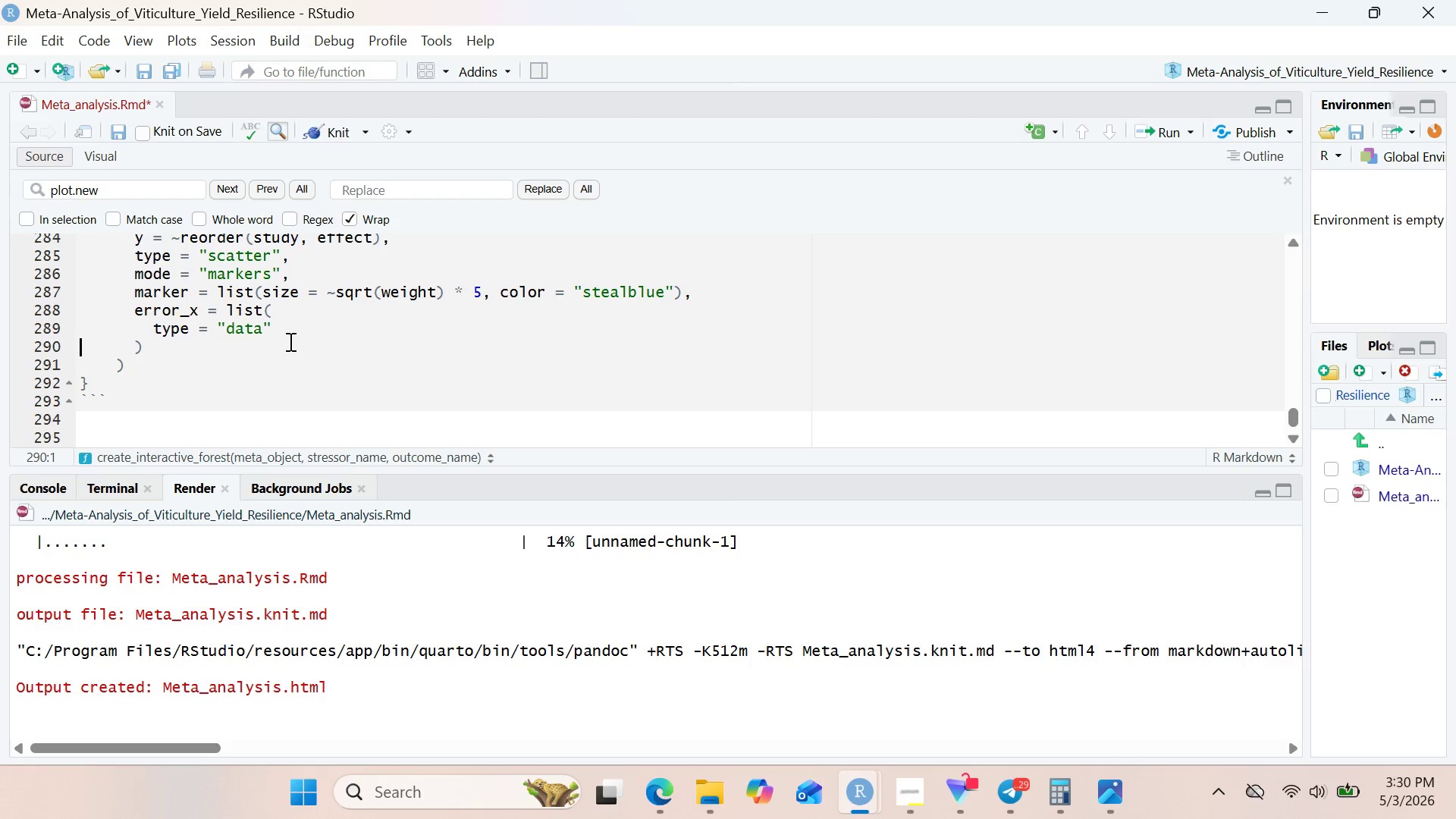 
left_click([290, 336])
 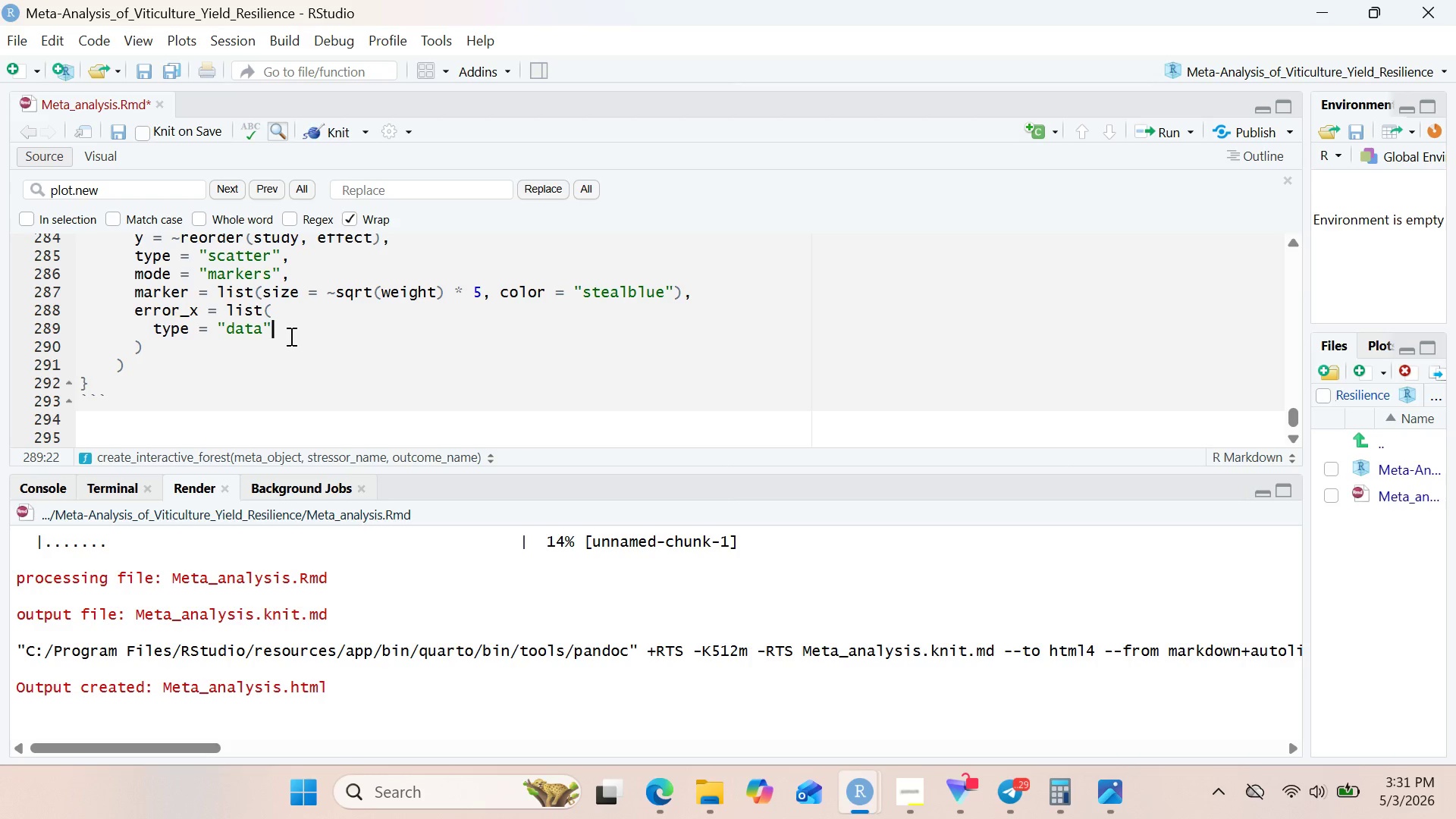 
key(Comma)
 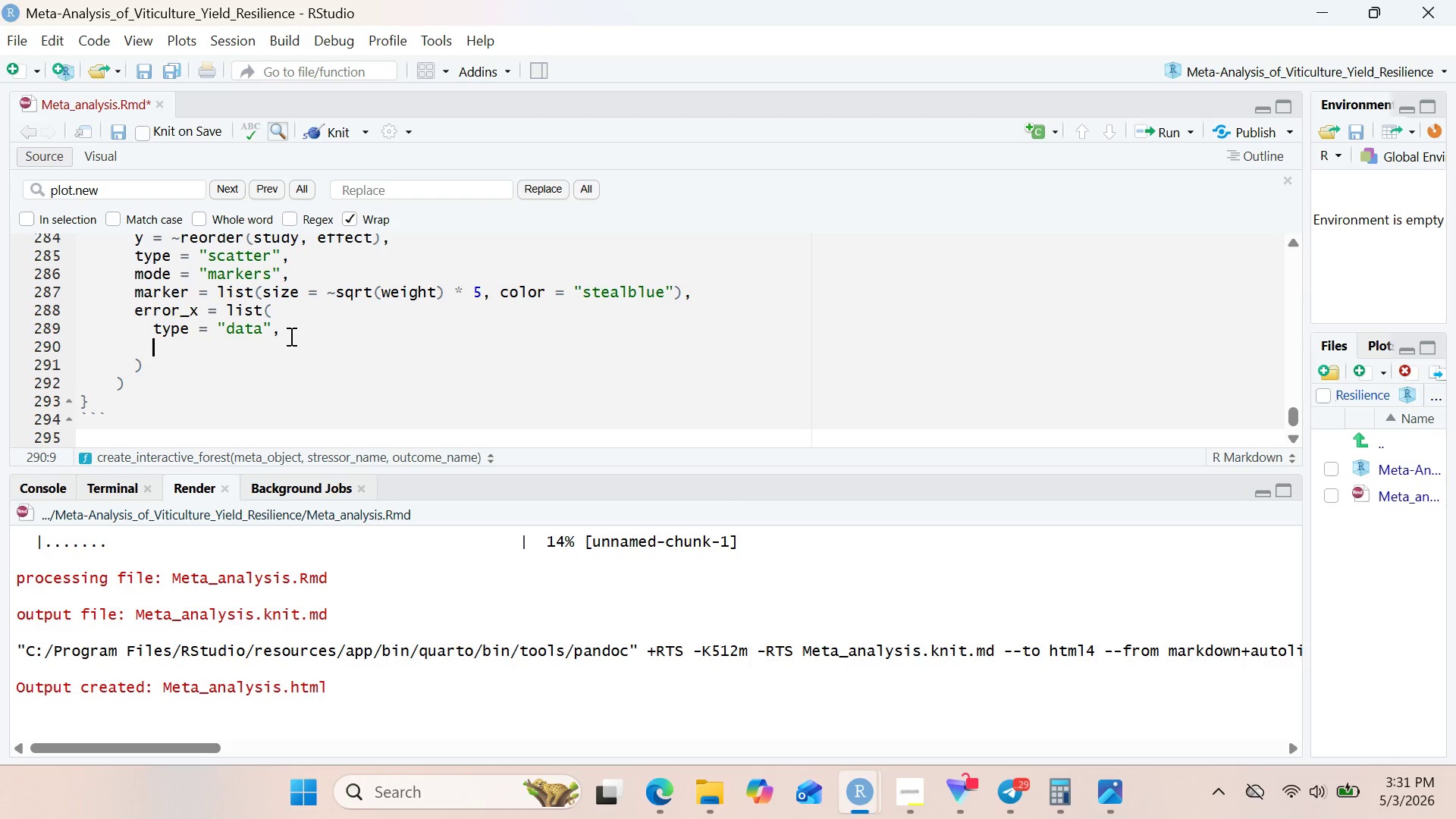 
key(Enter)
 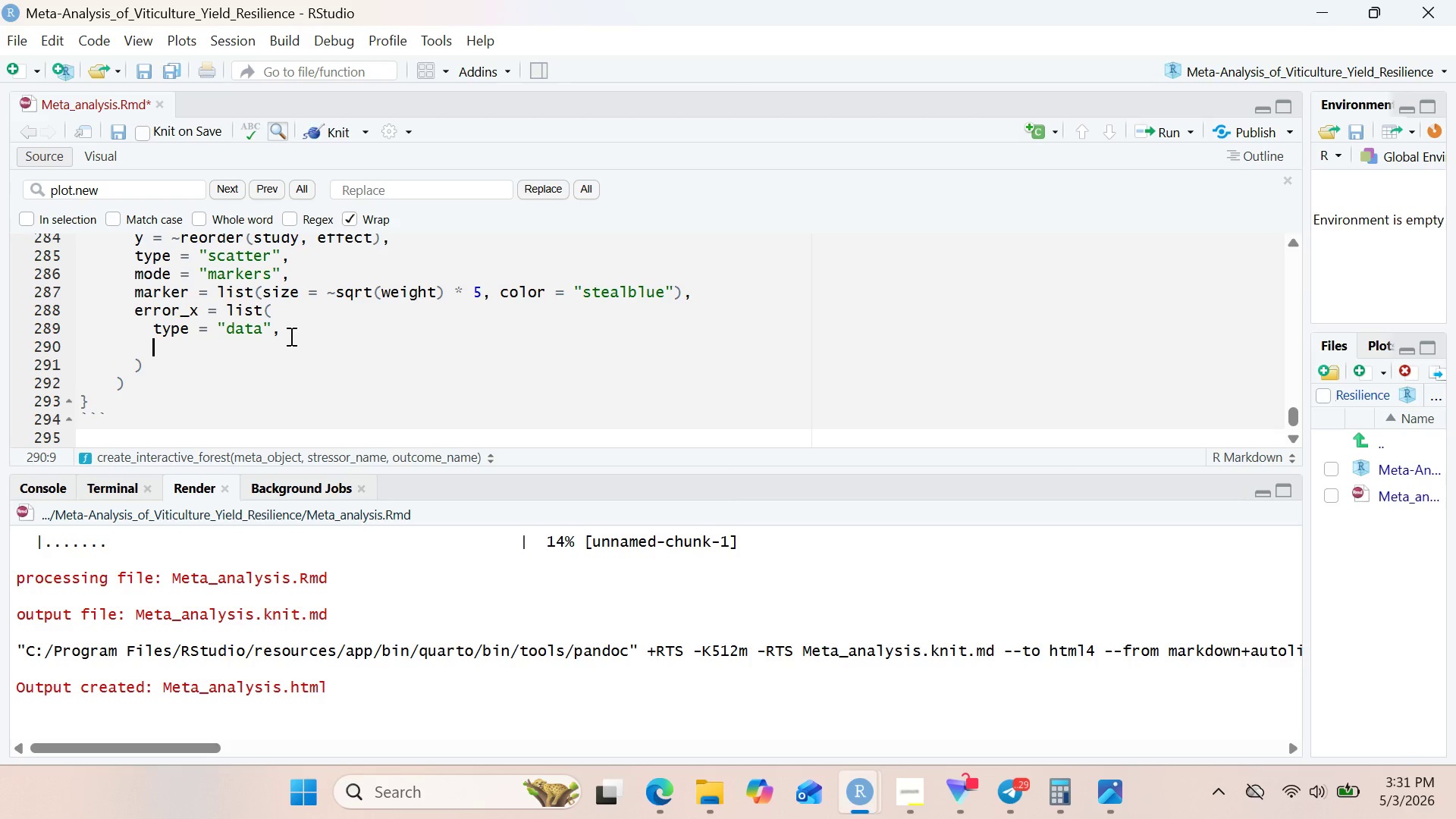 
type(symmetric = TRUe,)
 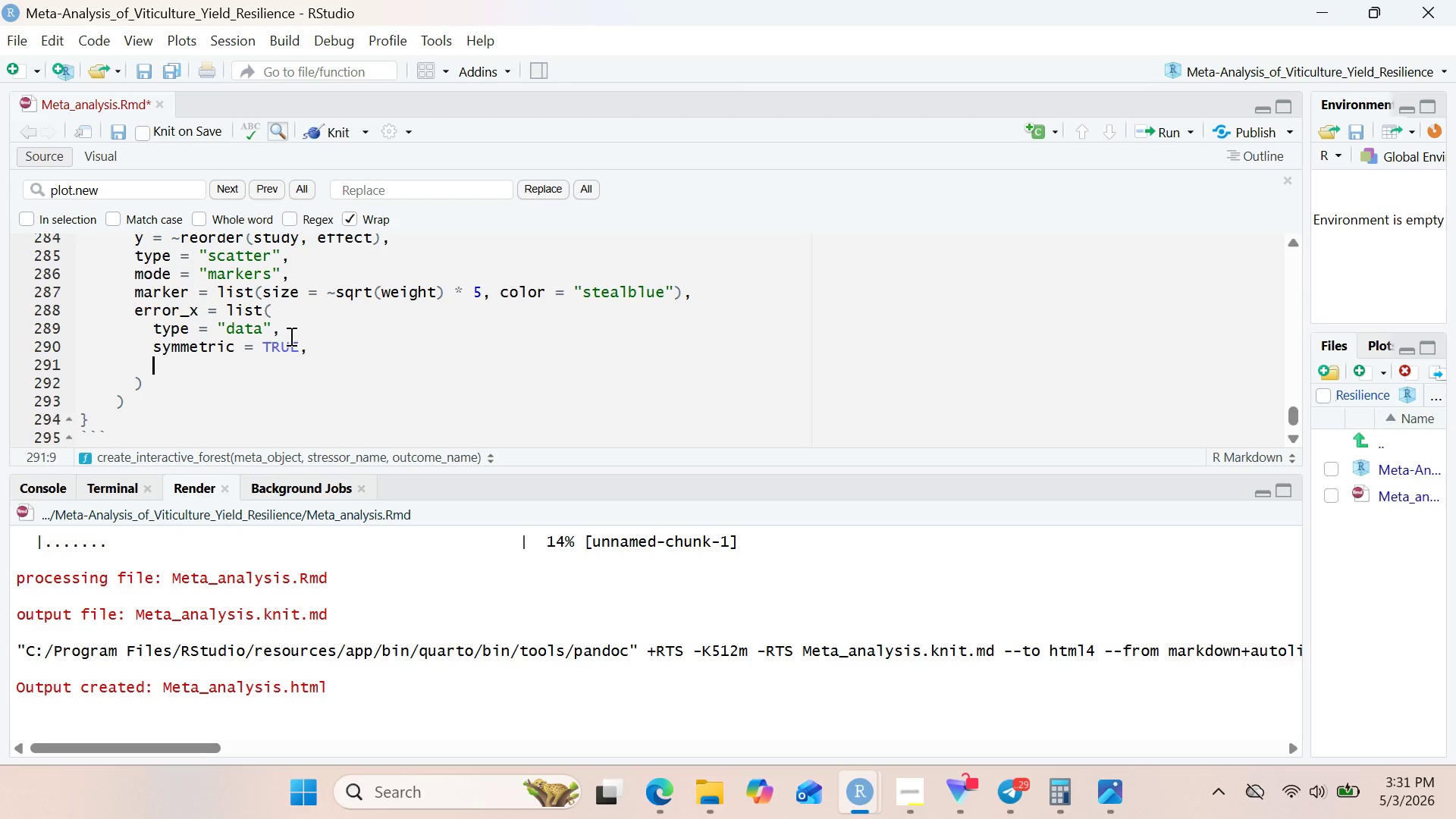 
 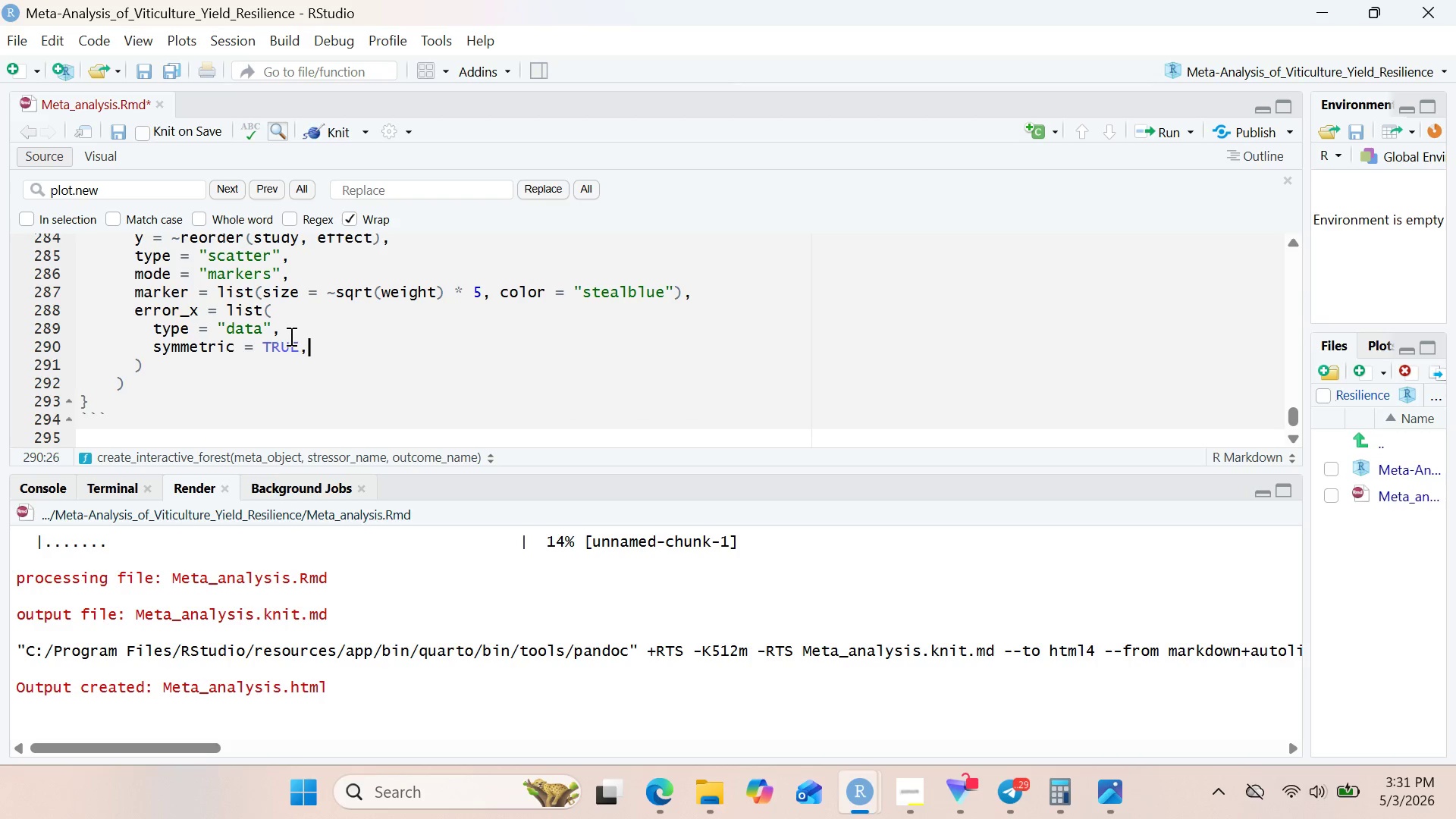 
key(Enter)
 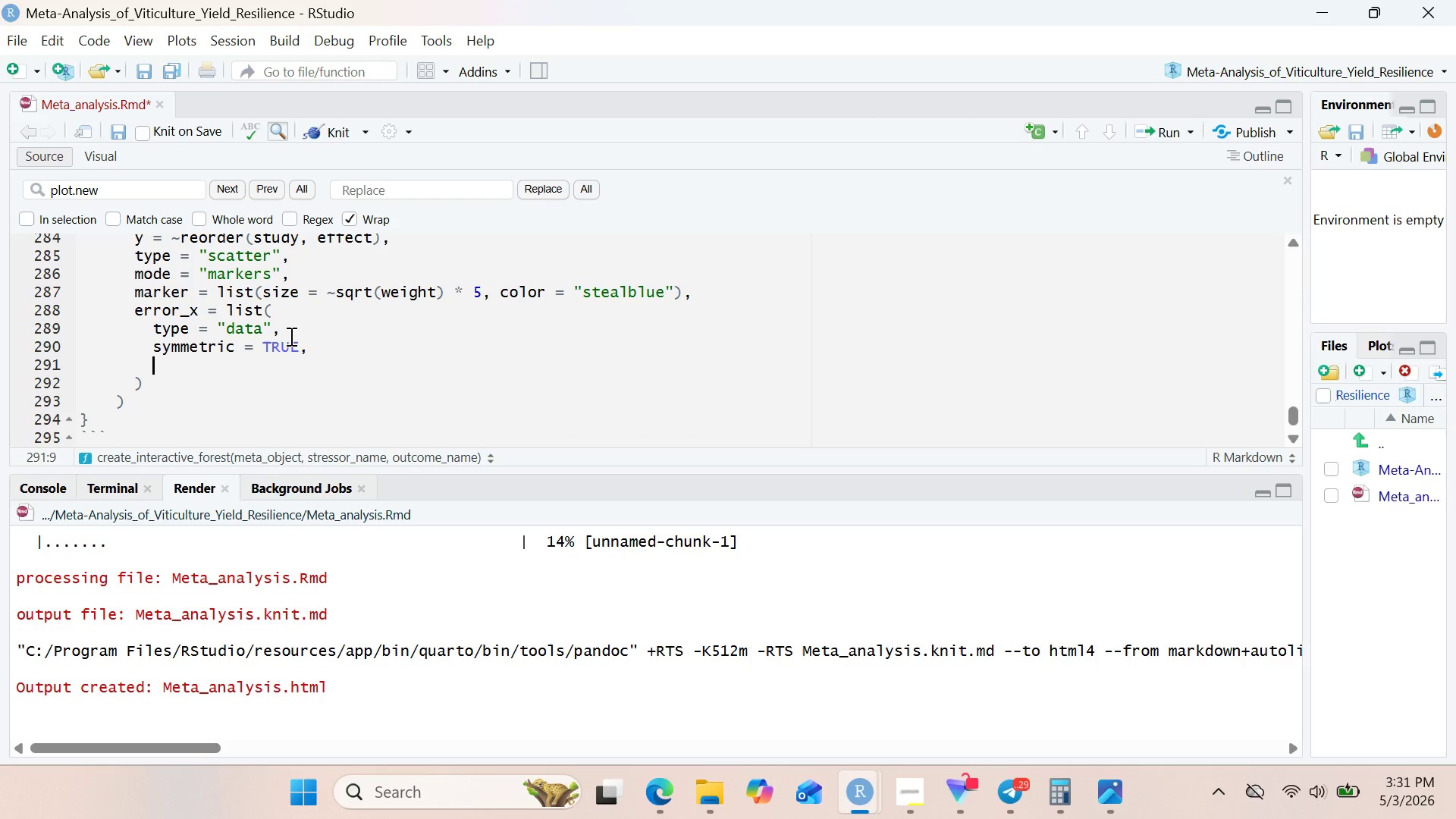 
type(array = ~)
 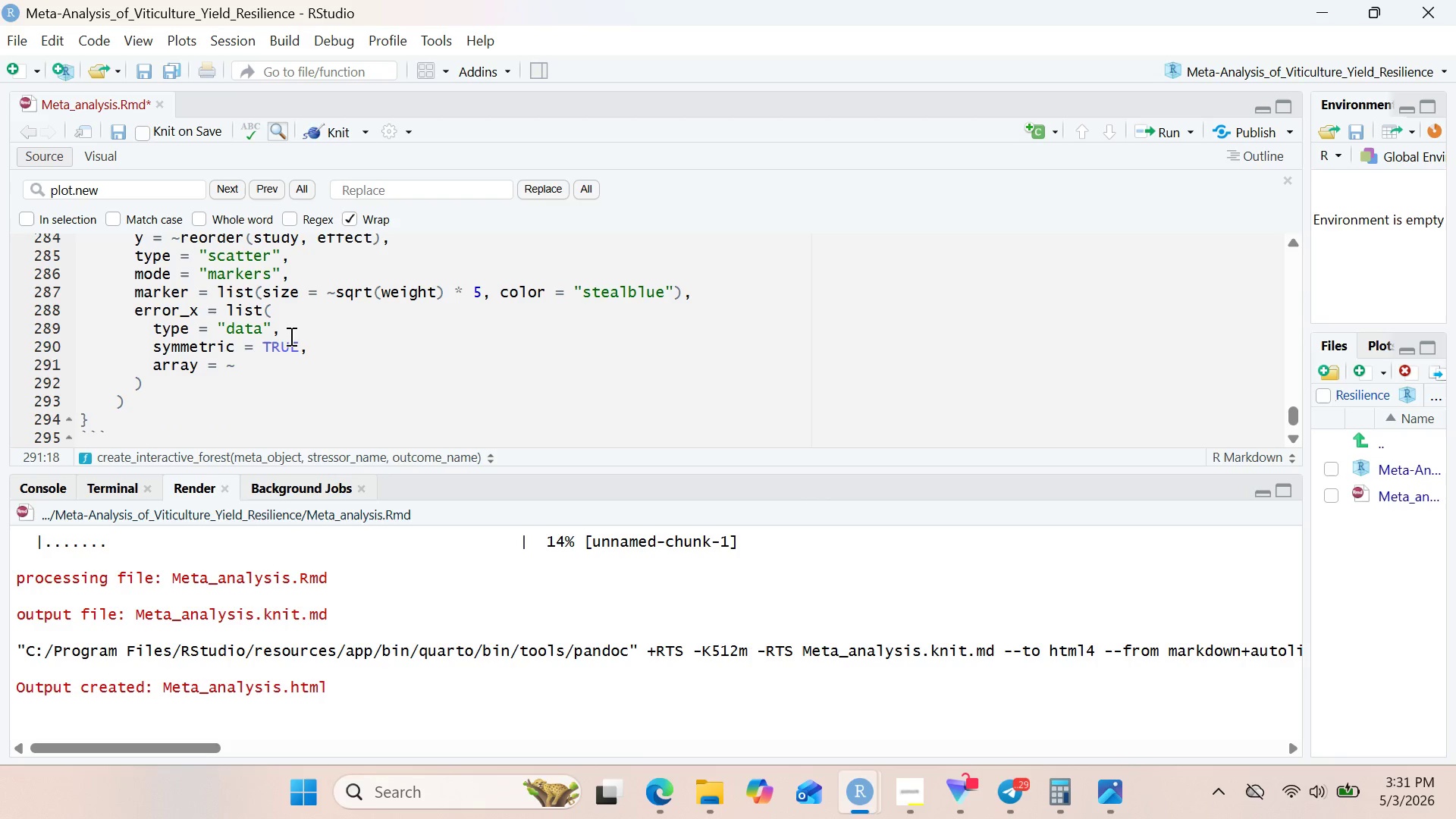 
wait(32.66)
 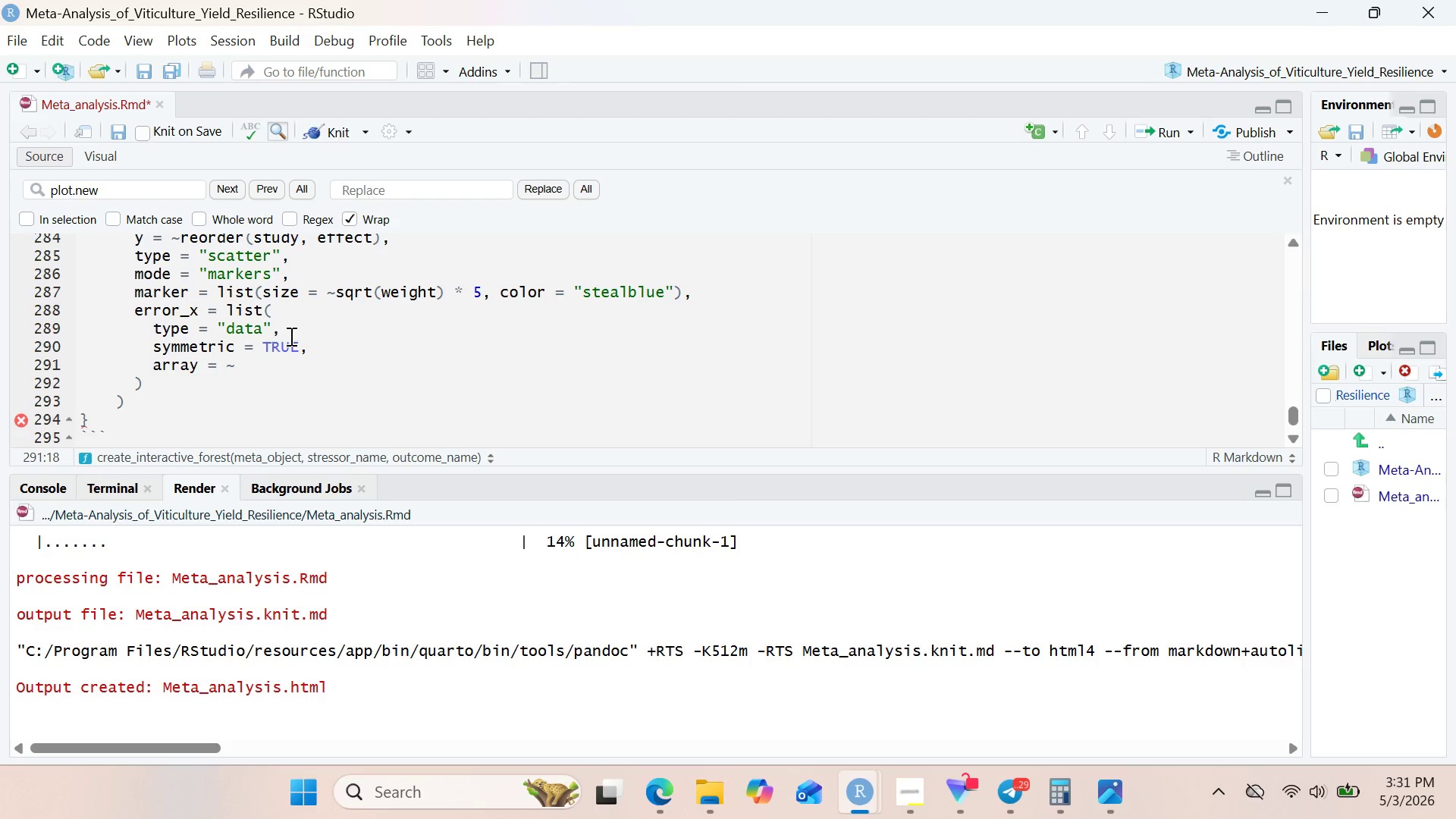 
type((upper - effect)
 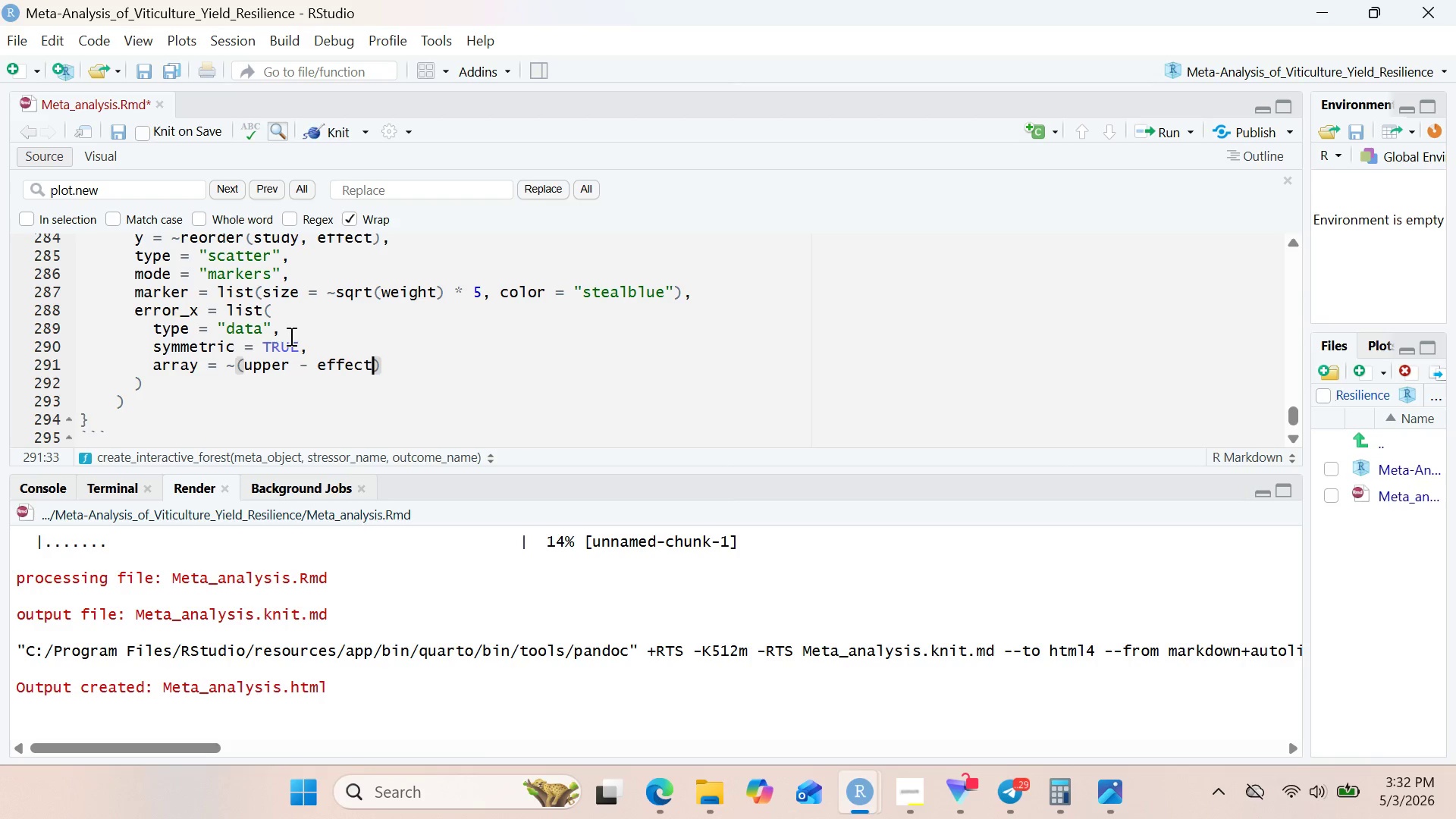 
key(ArrowRight)
 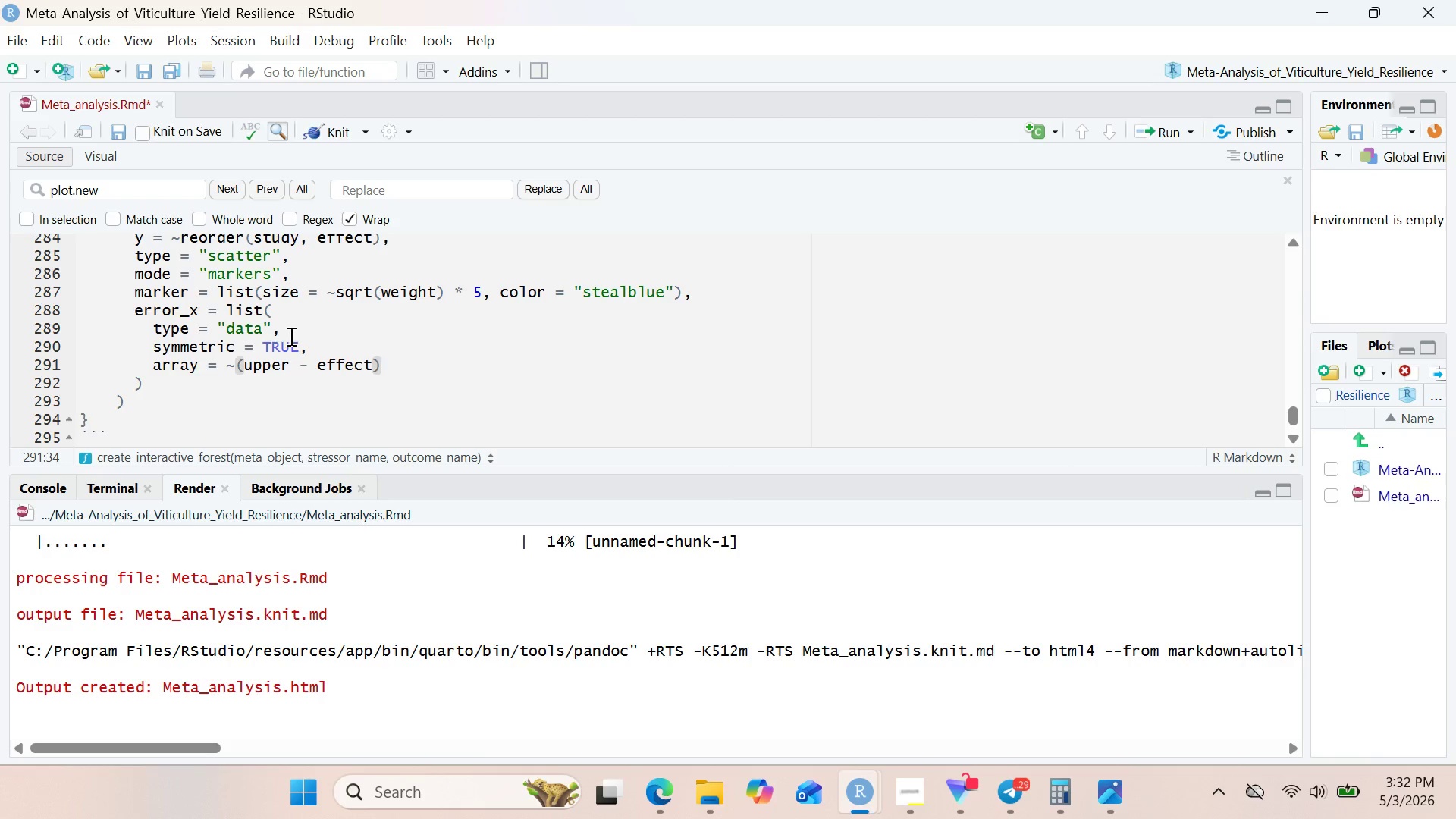 
key(Comma)
 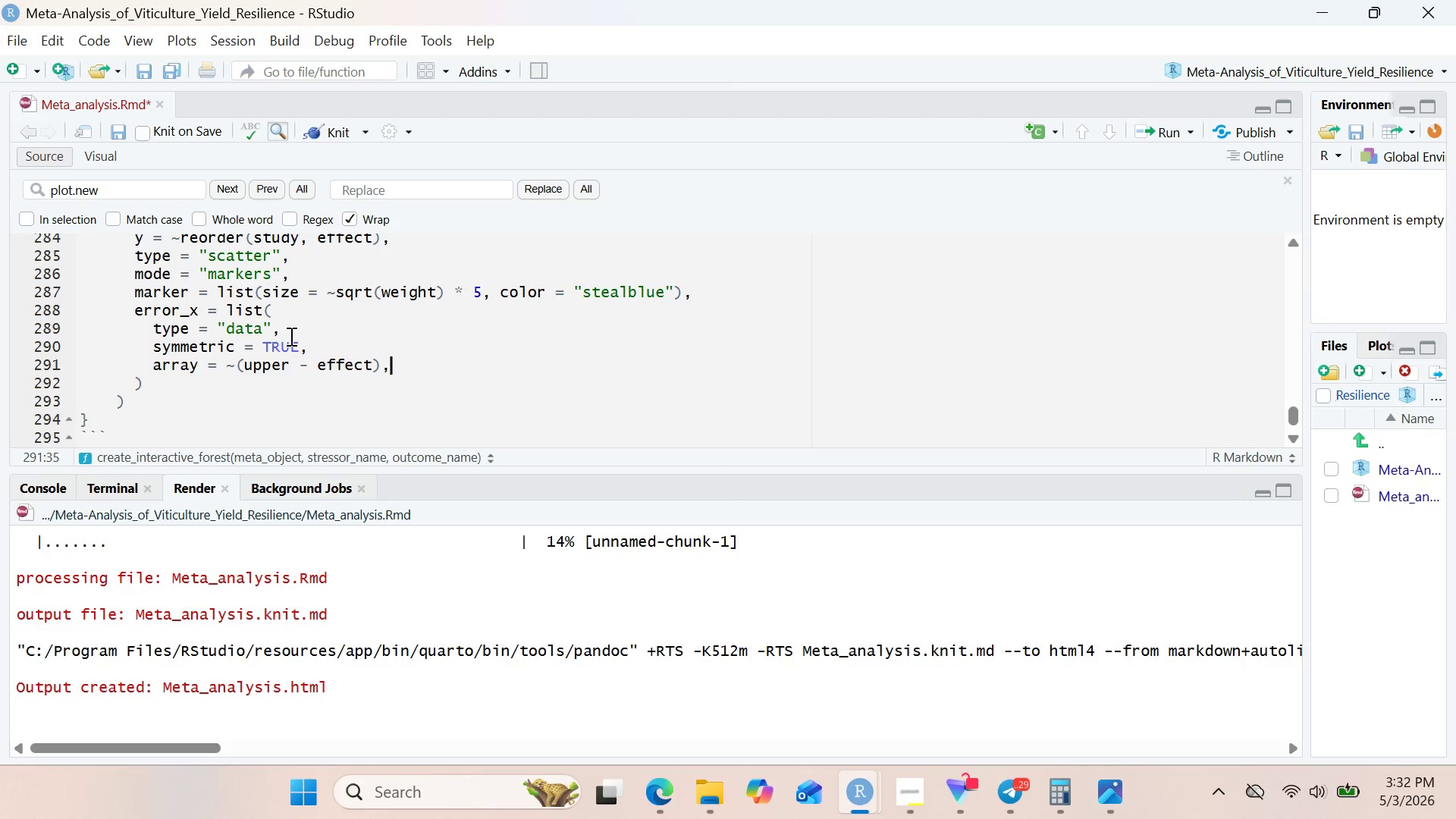 
key(Enter)
 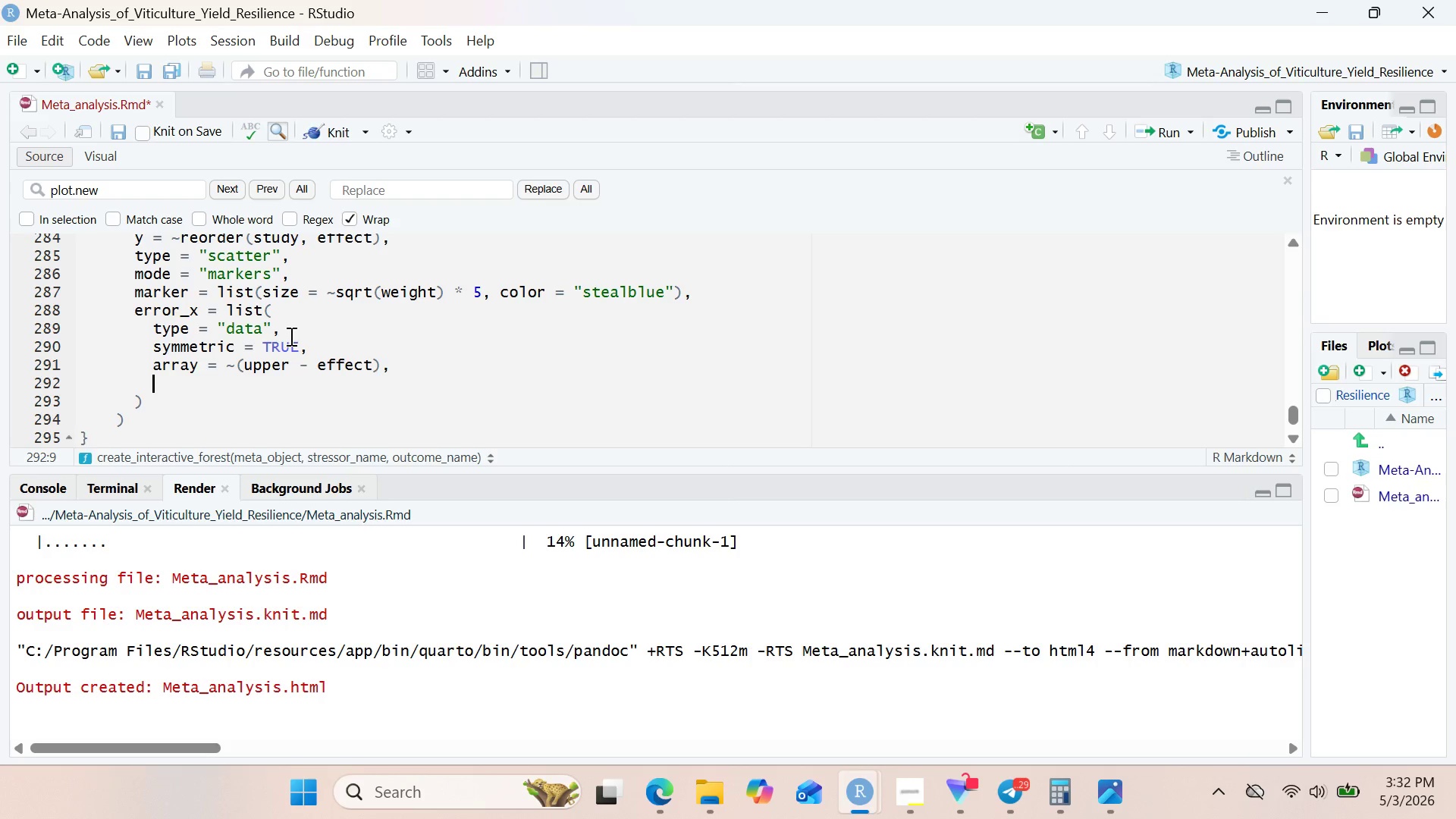 
type(arayminus)
 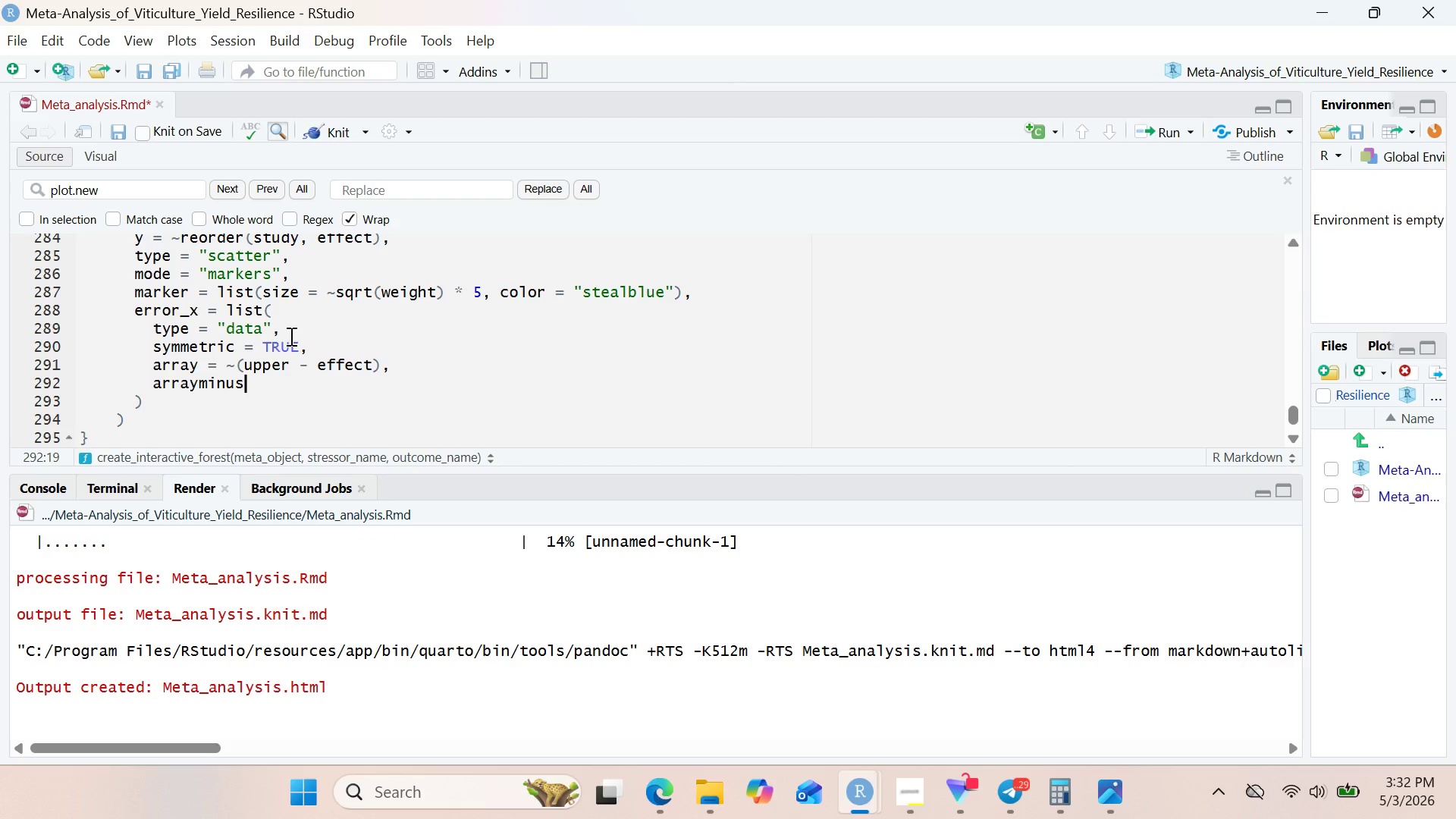 
key(Space)
 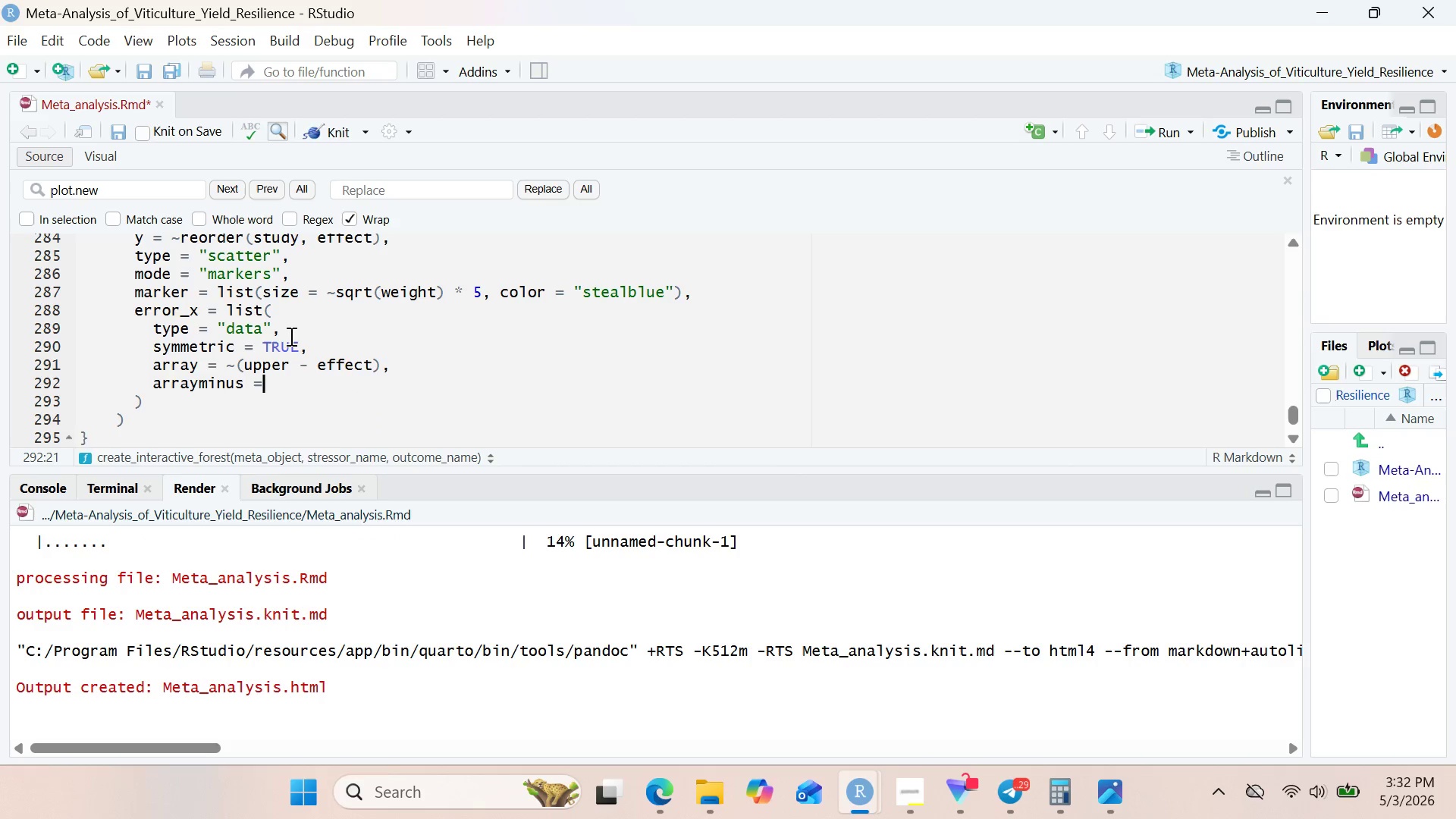 
key(Equal)
 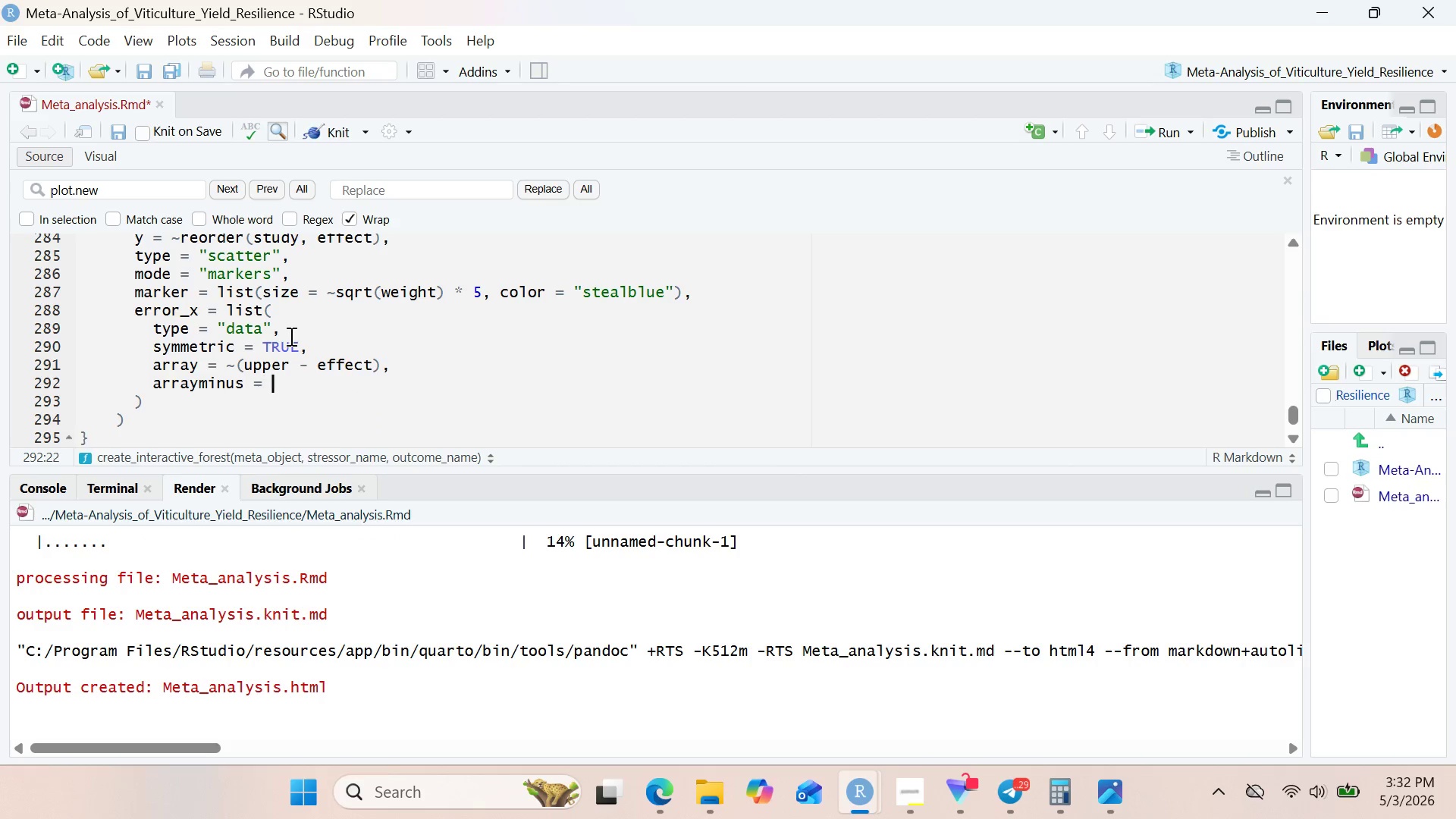 
key(Space)
 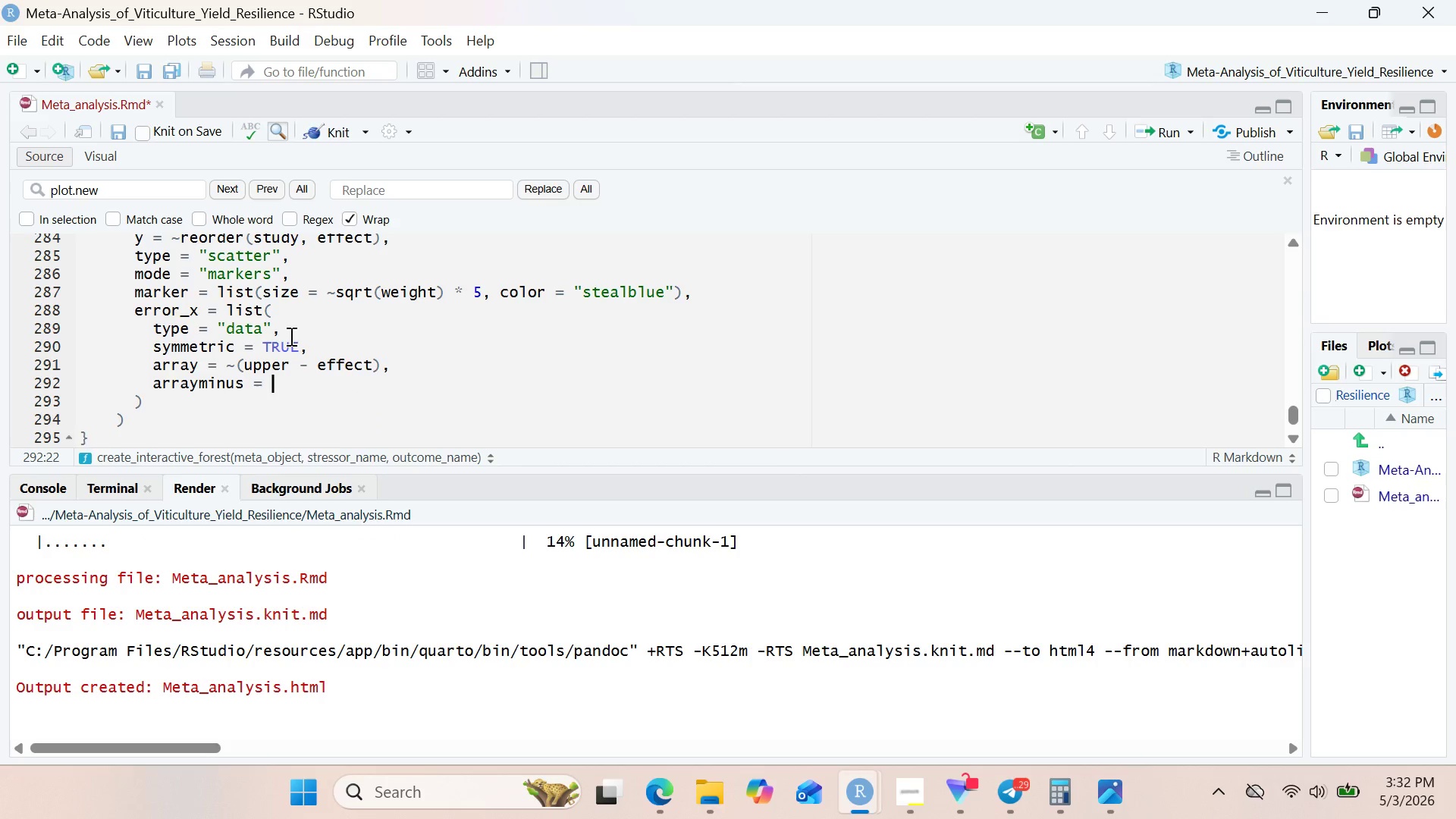 
key(Shift+ShiftRight)
 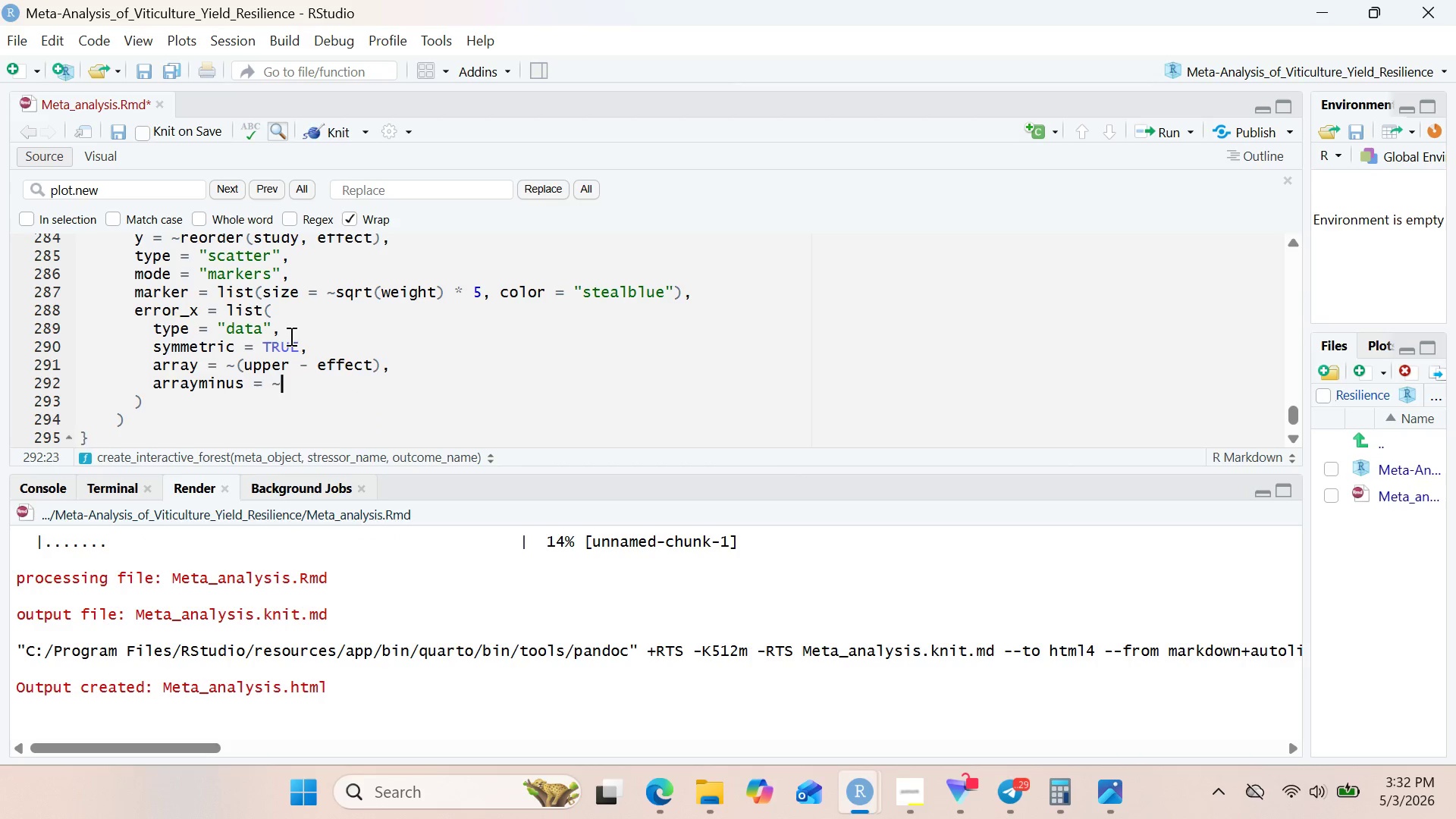 
key(Shift+Backquote)
 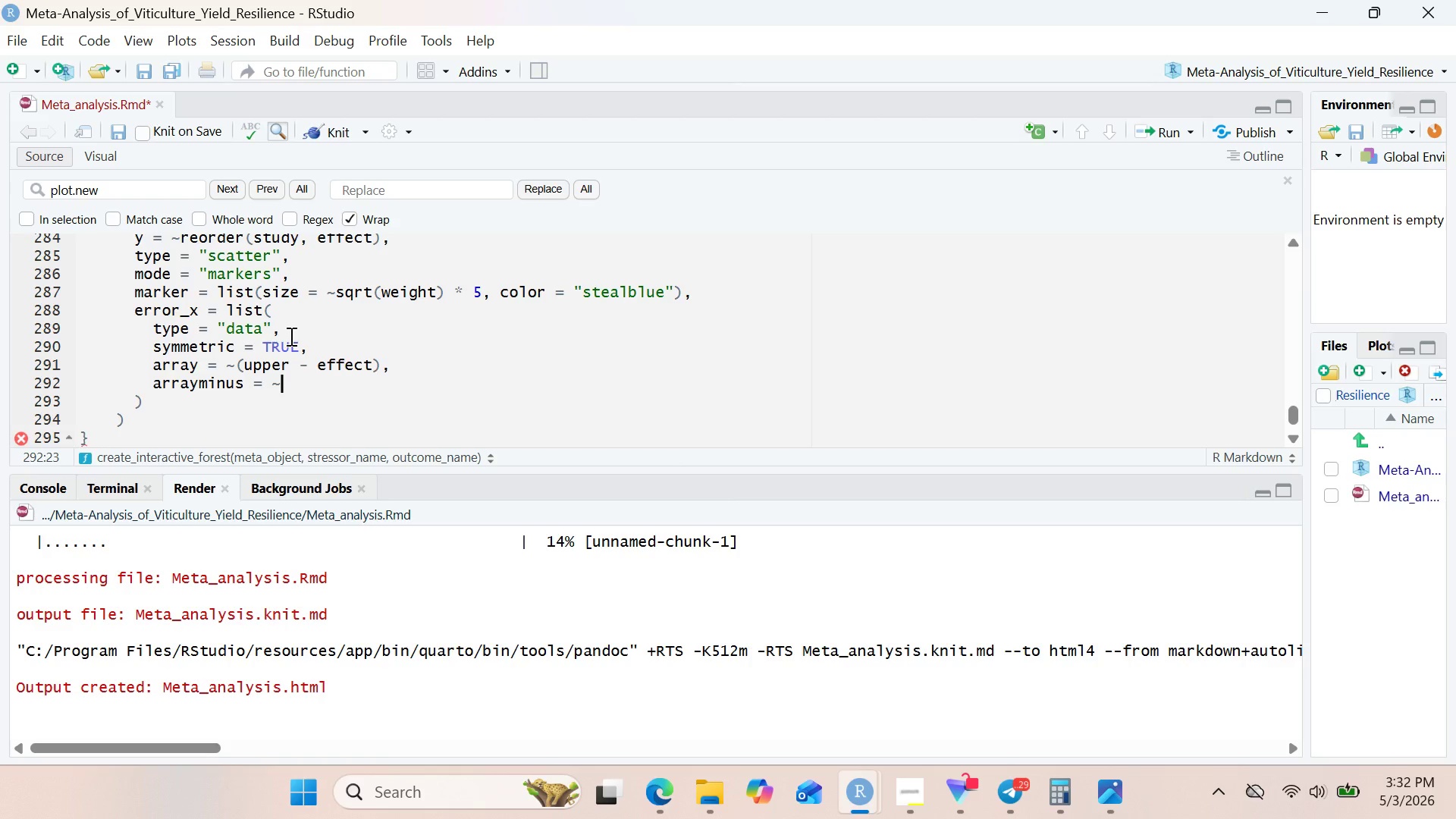 
key(Shift+9)
 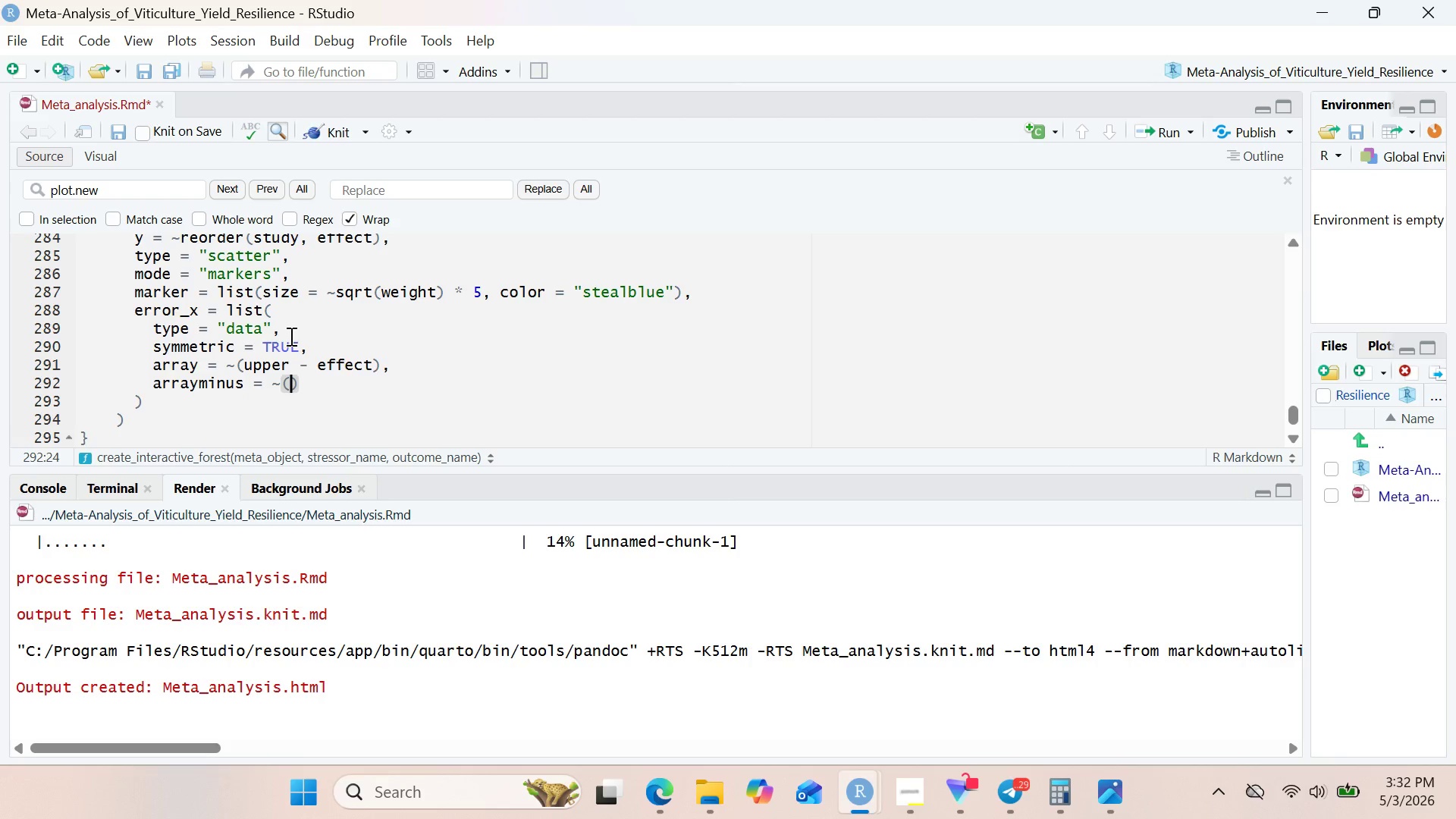 
type(effect - lower)
 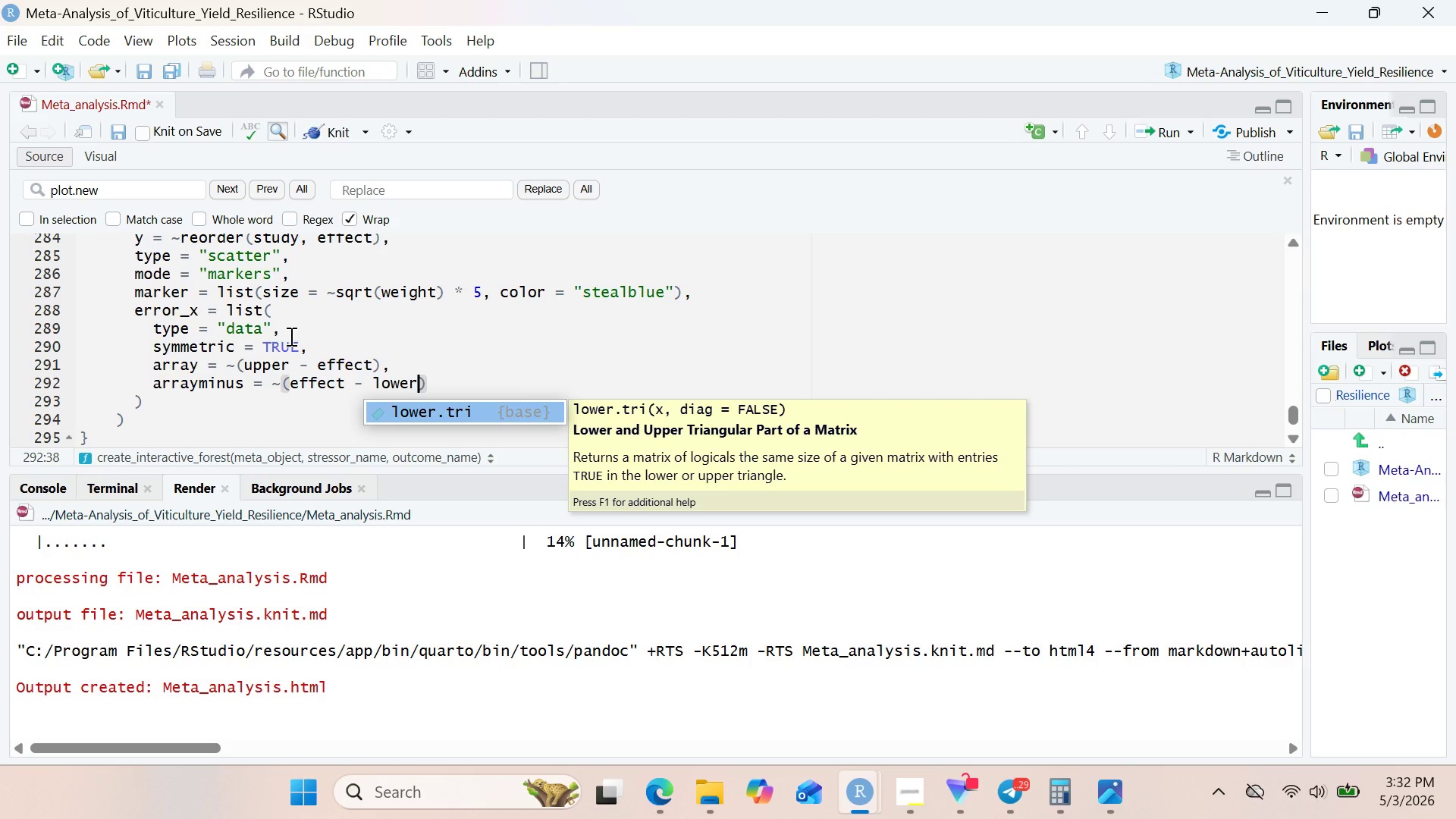 
wait(12.06)
 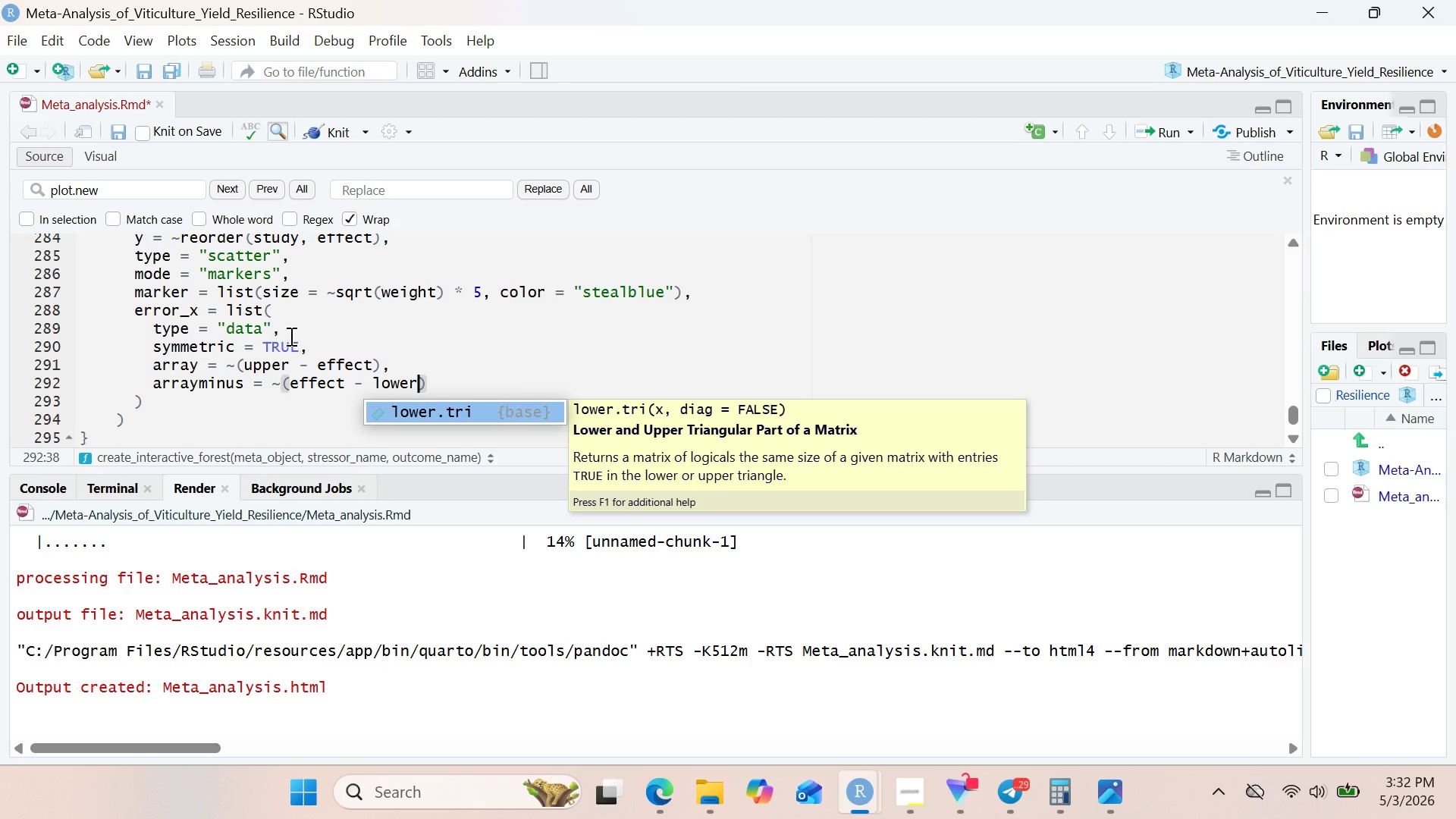 
key(ArrowRight)
 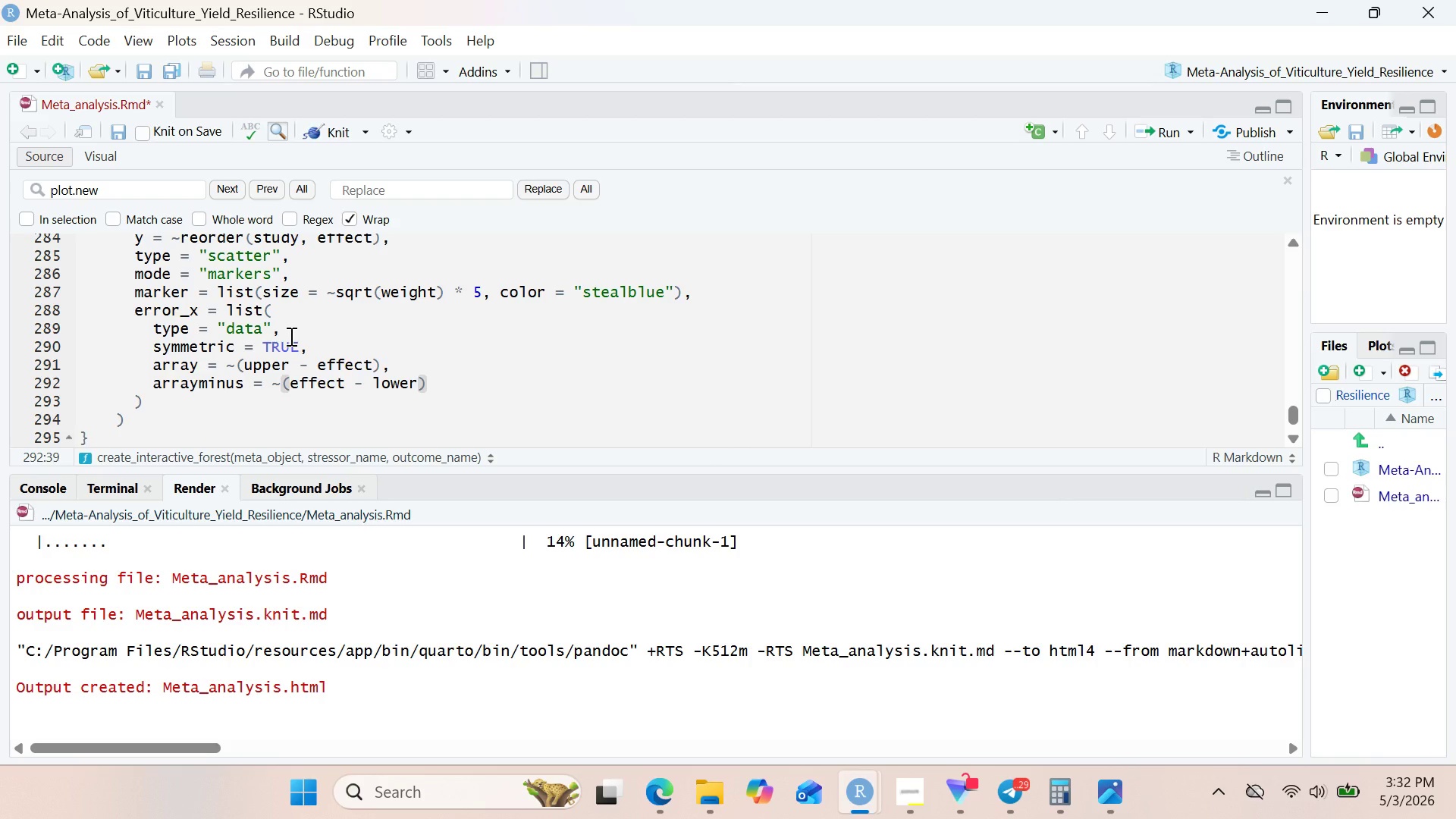 
key(Comma)
 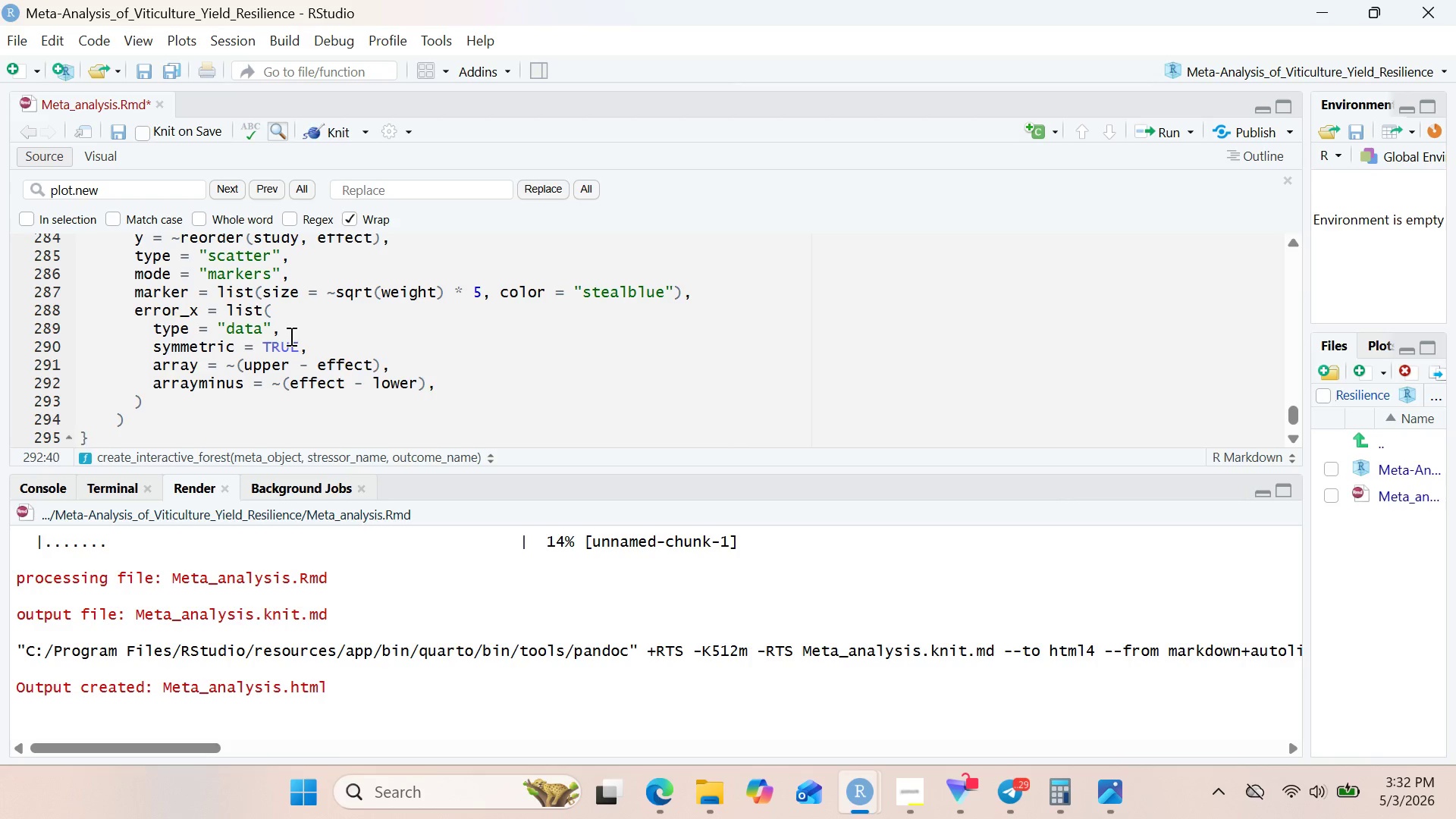 
key(Enter)
 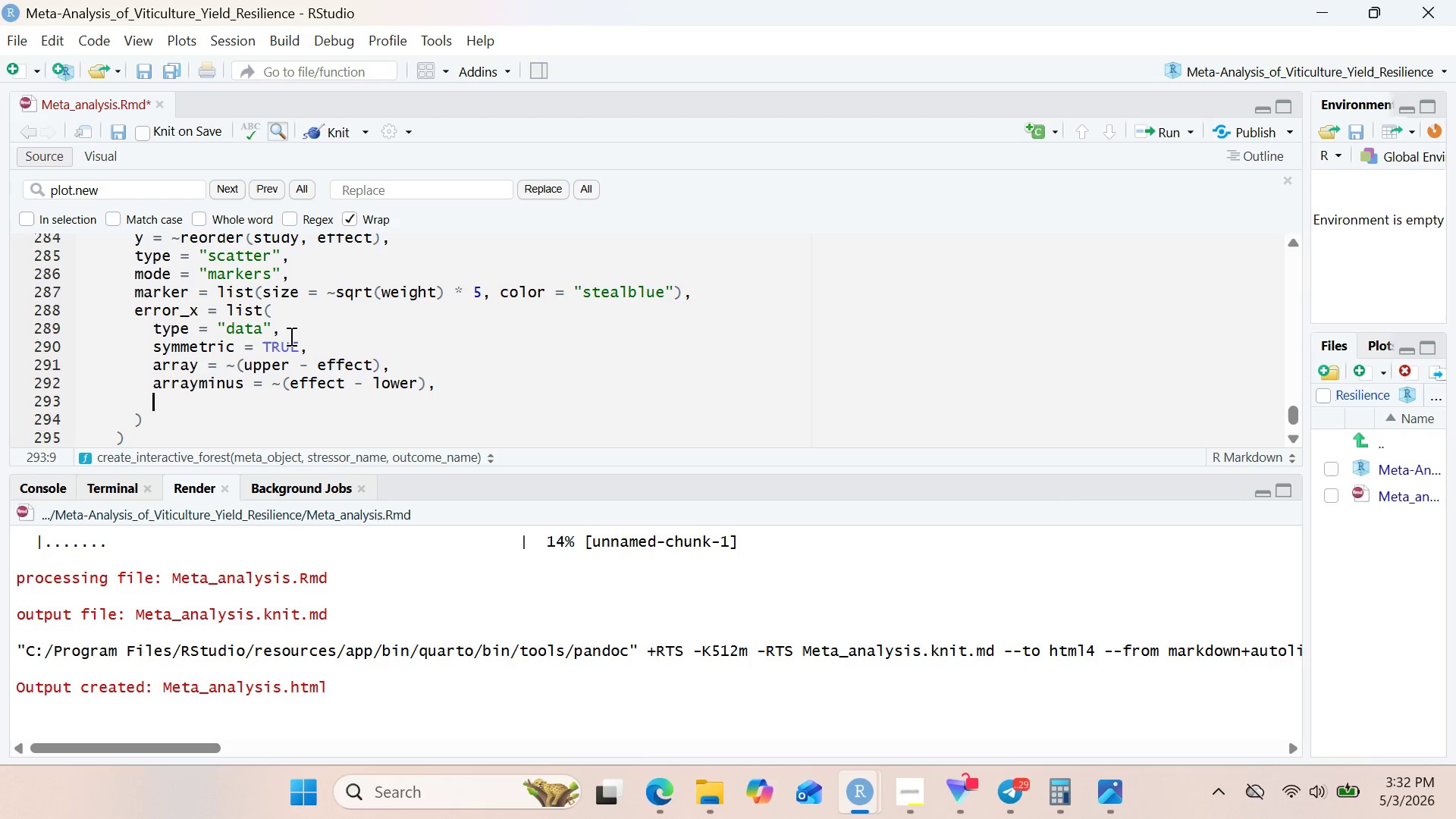 
type(color = "gray50)
 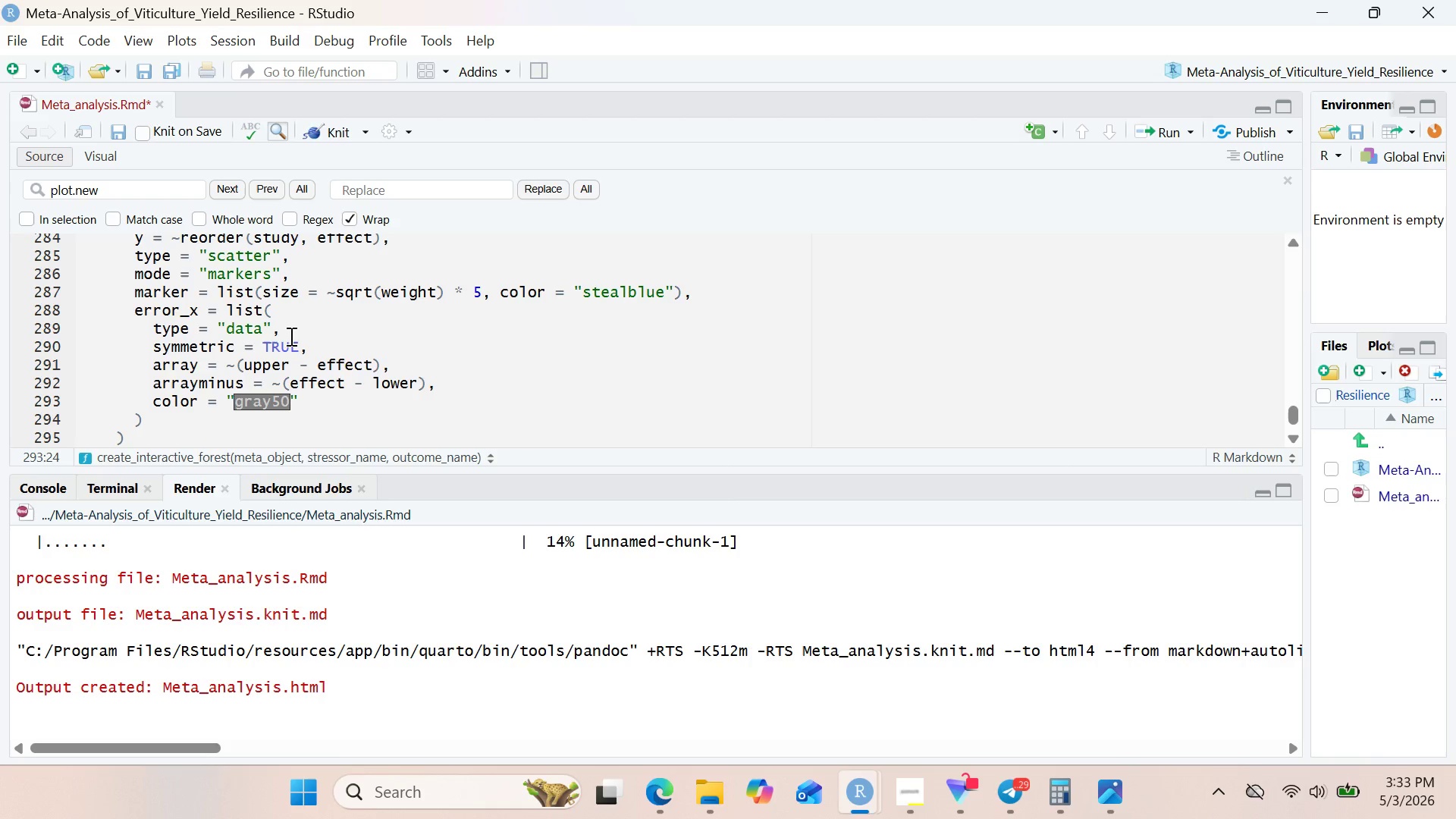 
key(ArrowRight)
 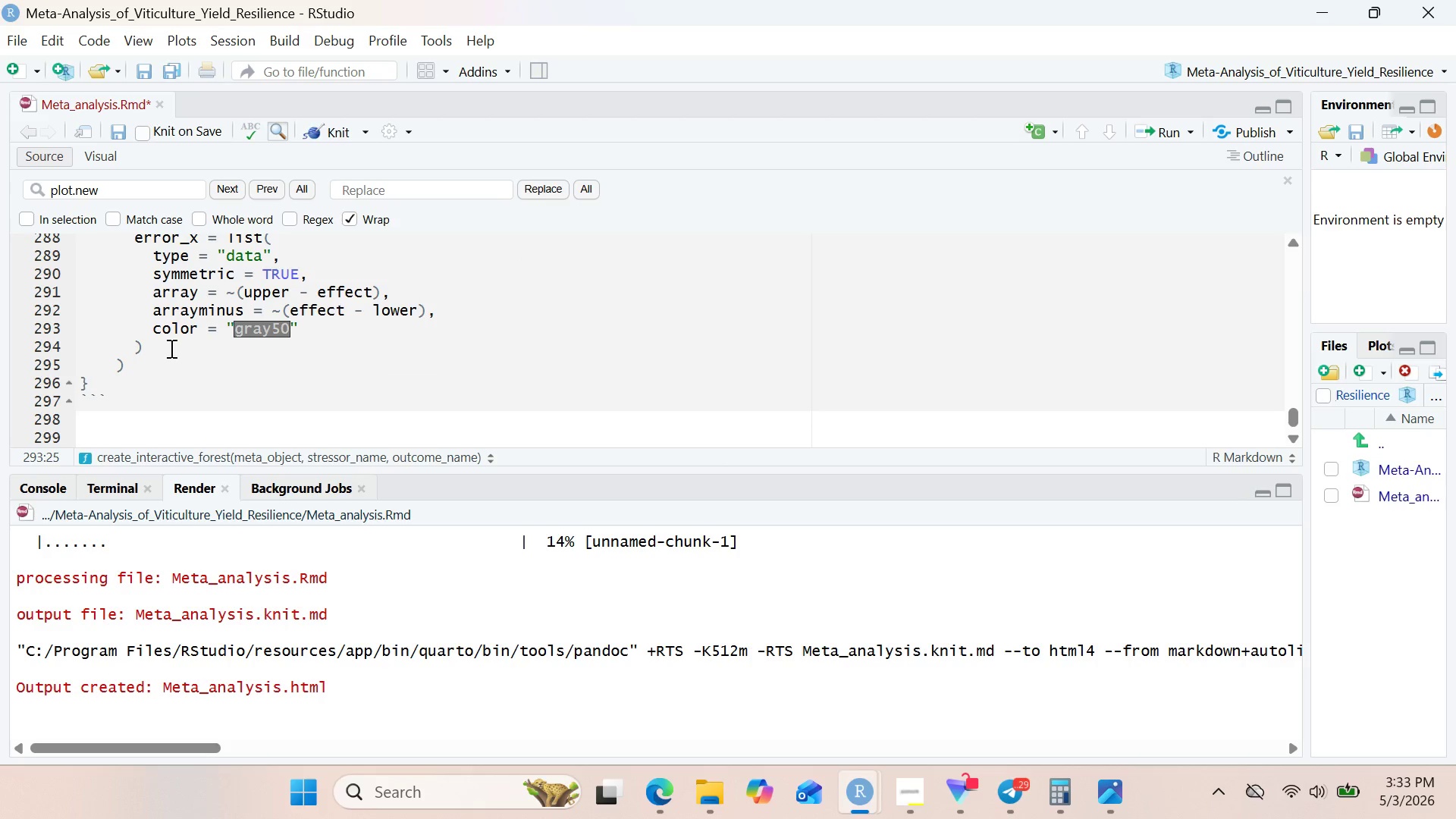 
left_click([170, 348])
 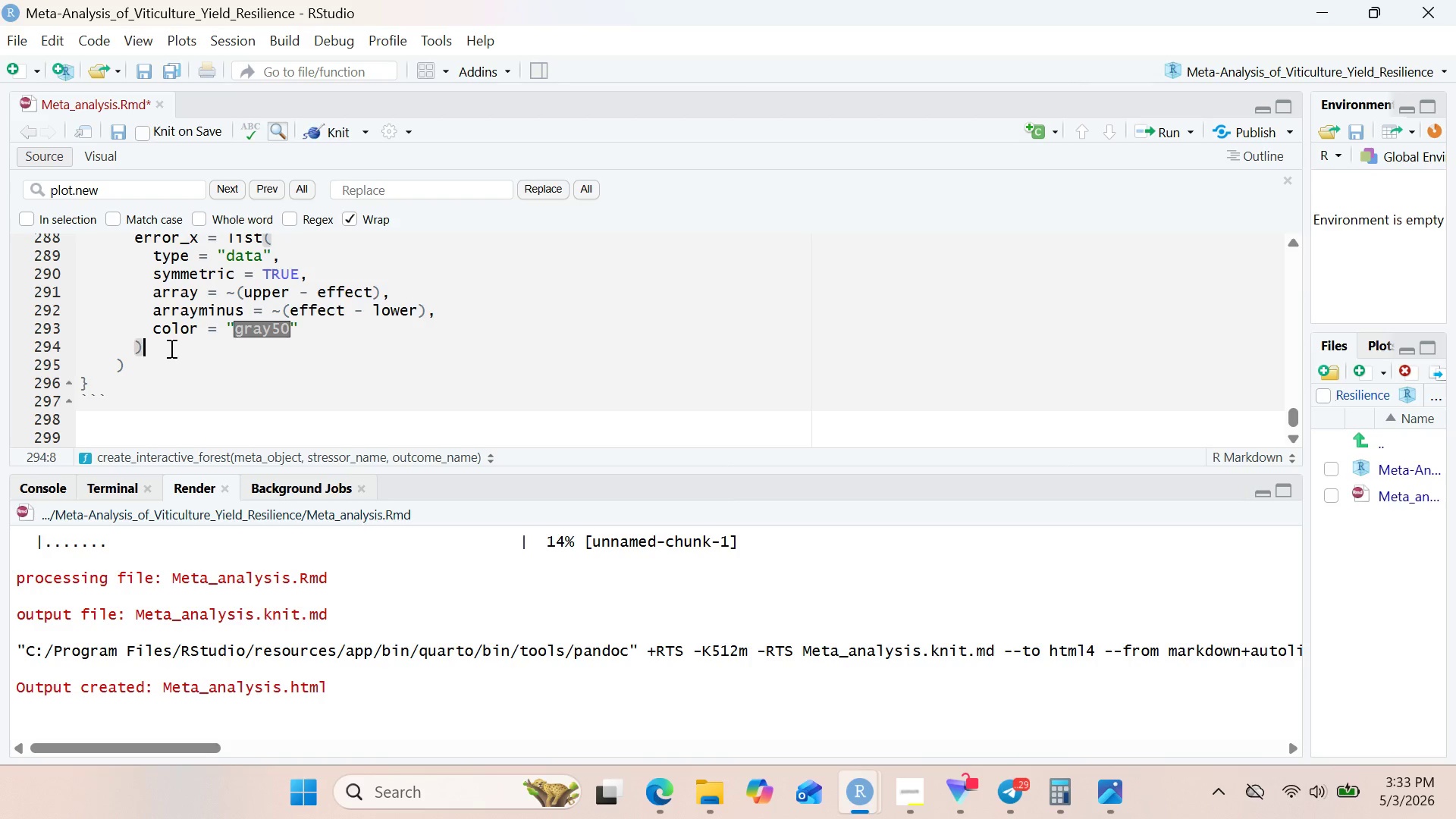 
key(Comma)
 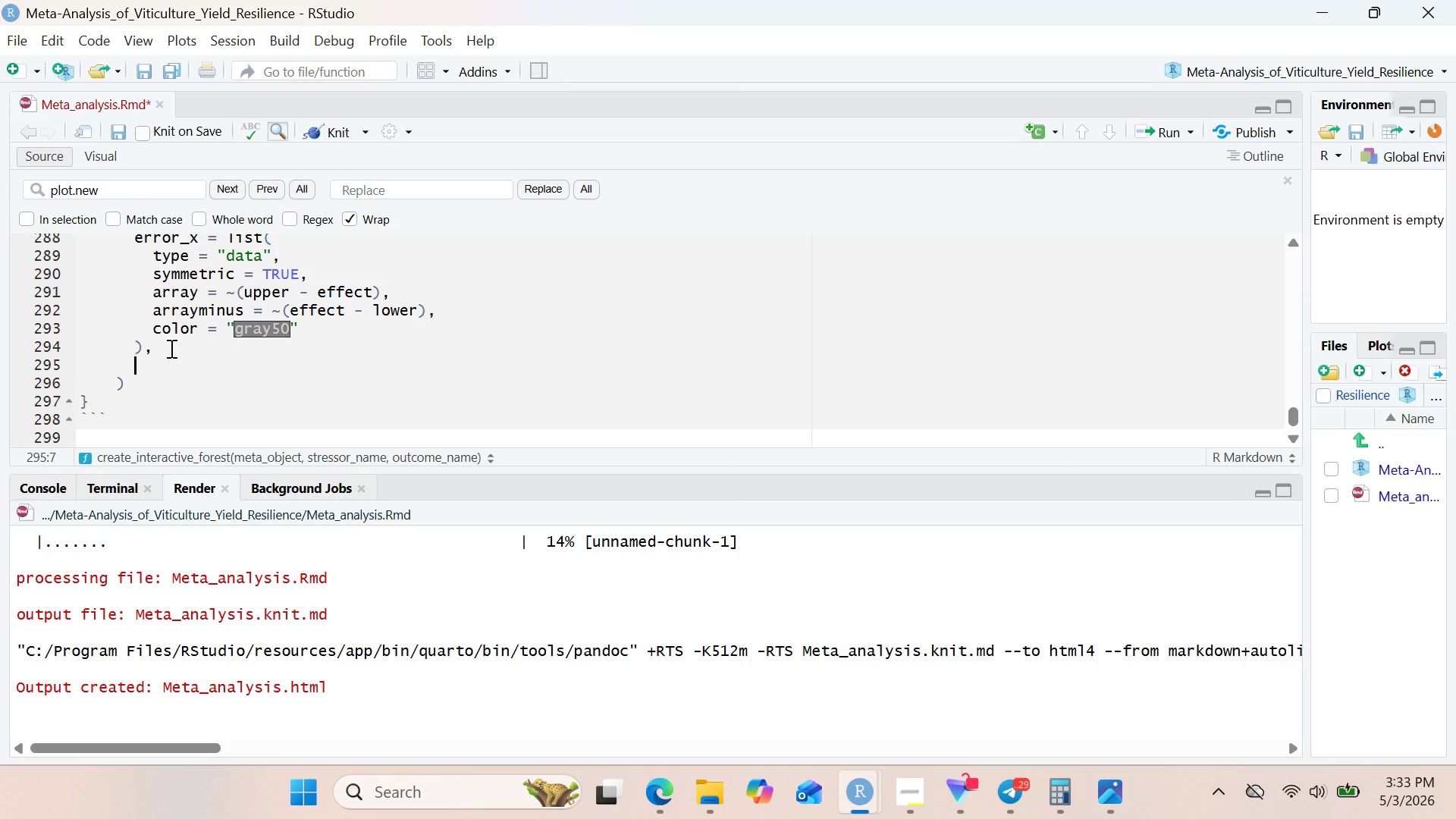 
key(Enter)
 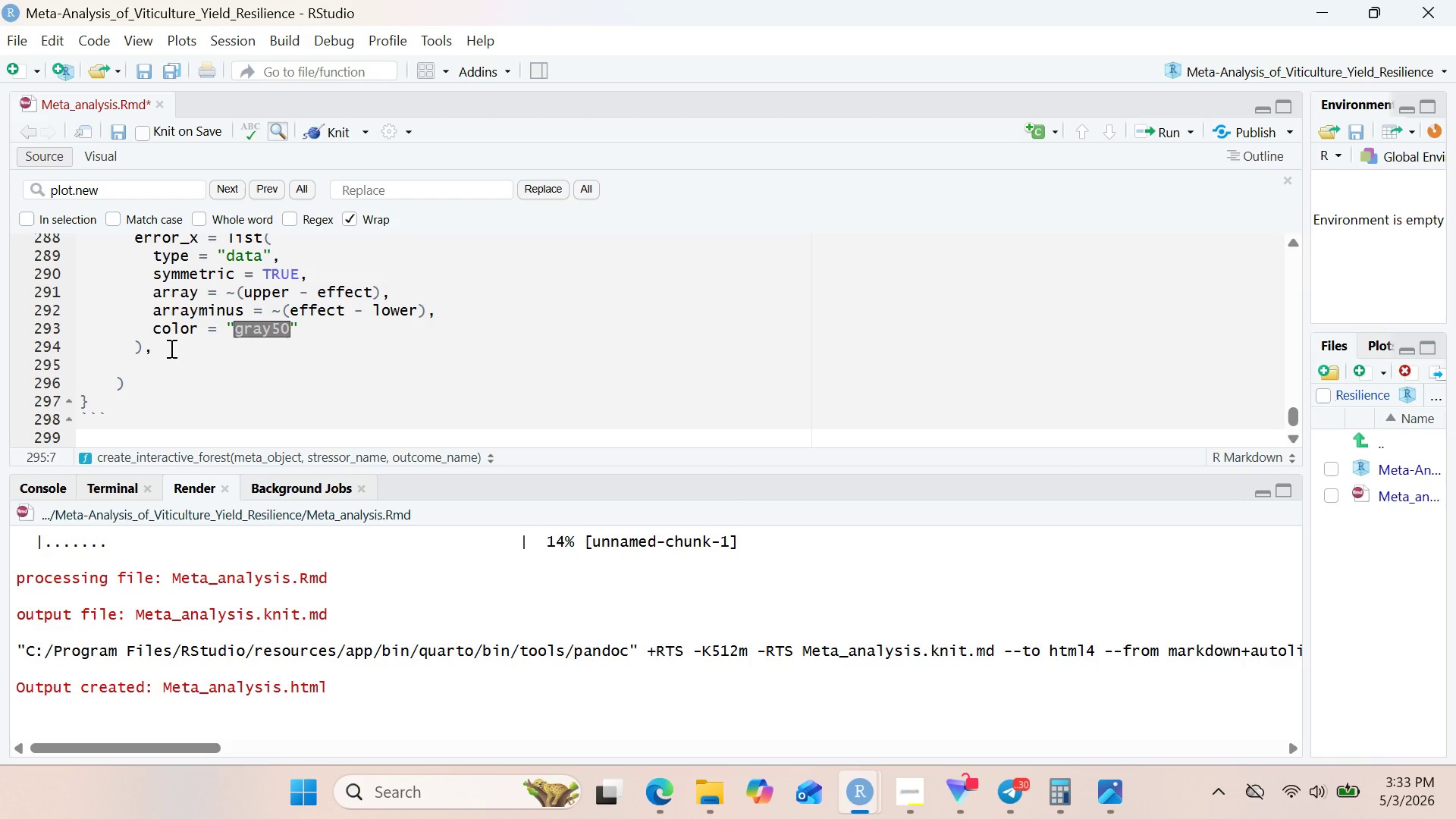 
wait(17.58)
 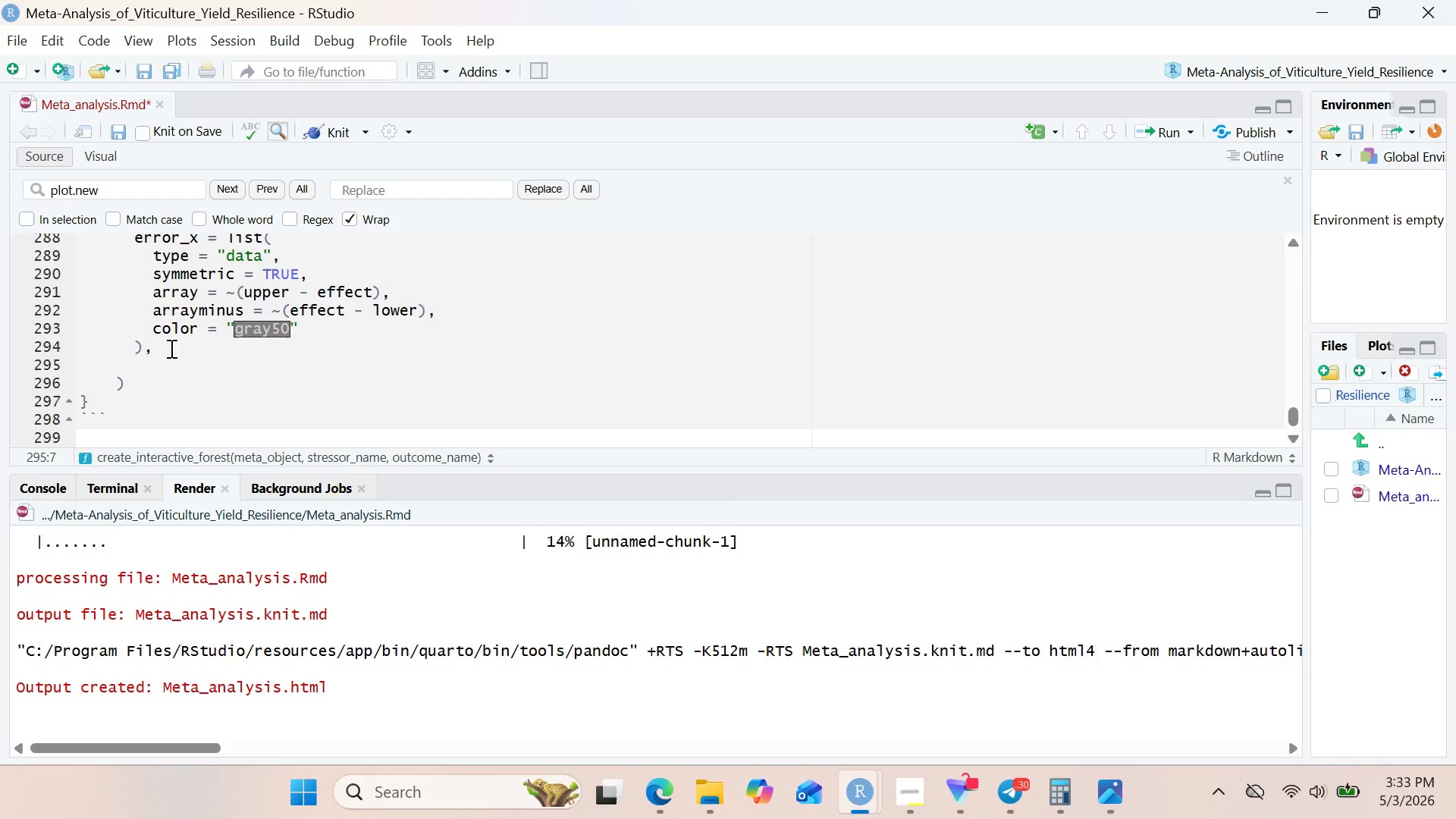 
left_click([896, 802])